 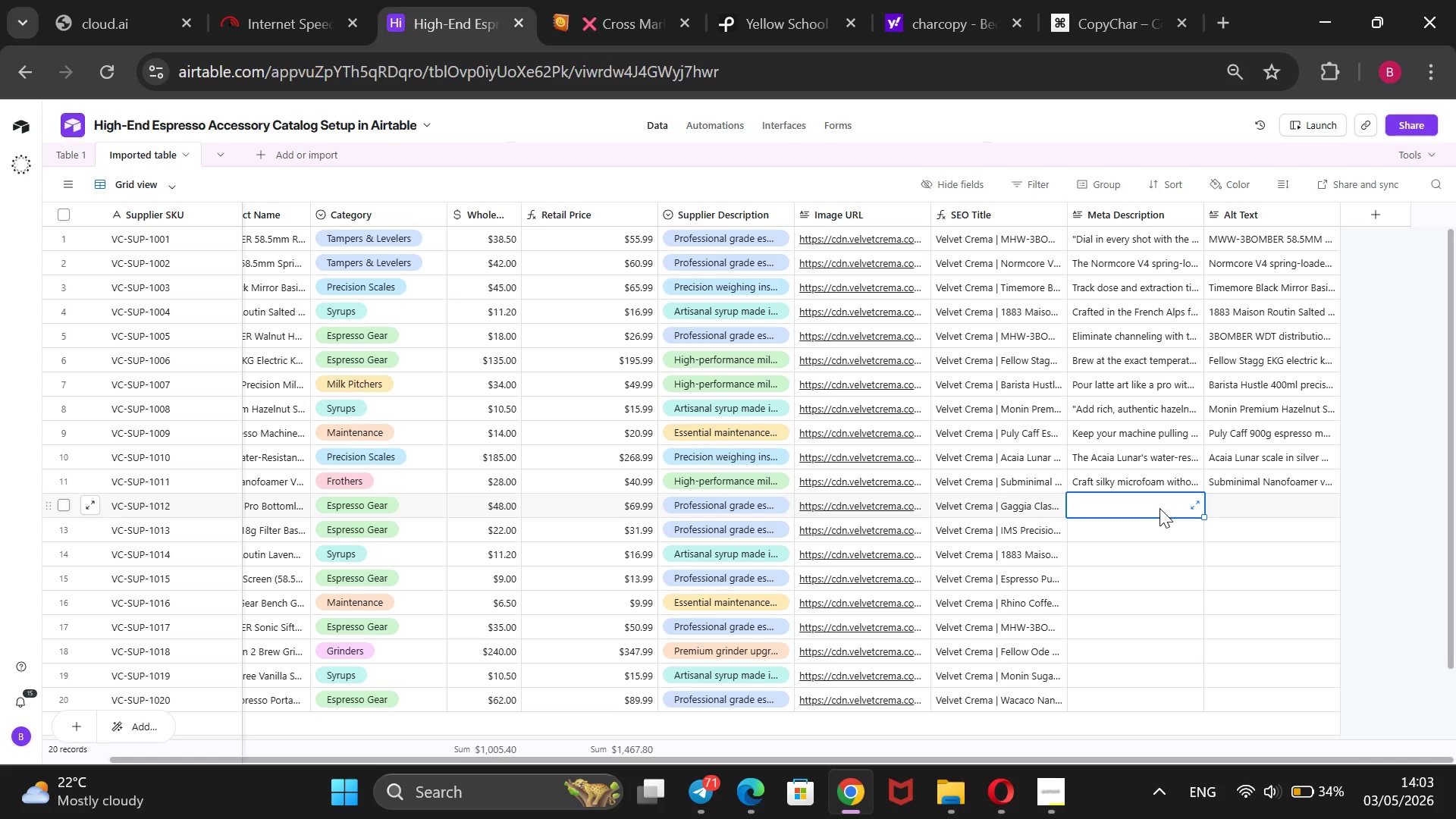 
type(Expose your extraction and aster to)
 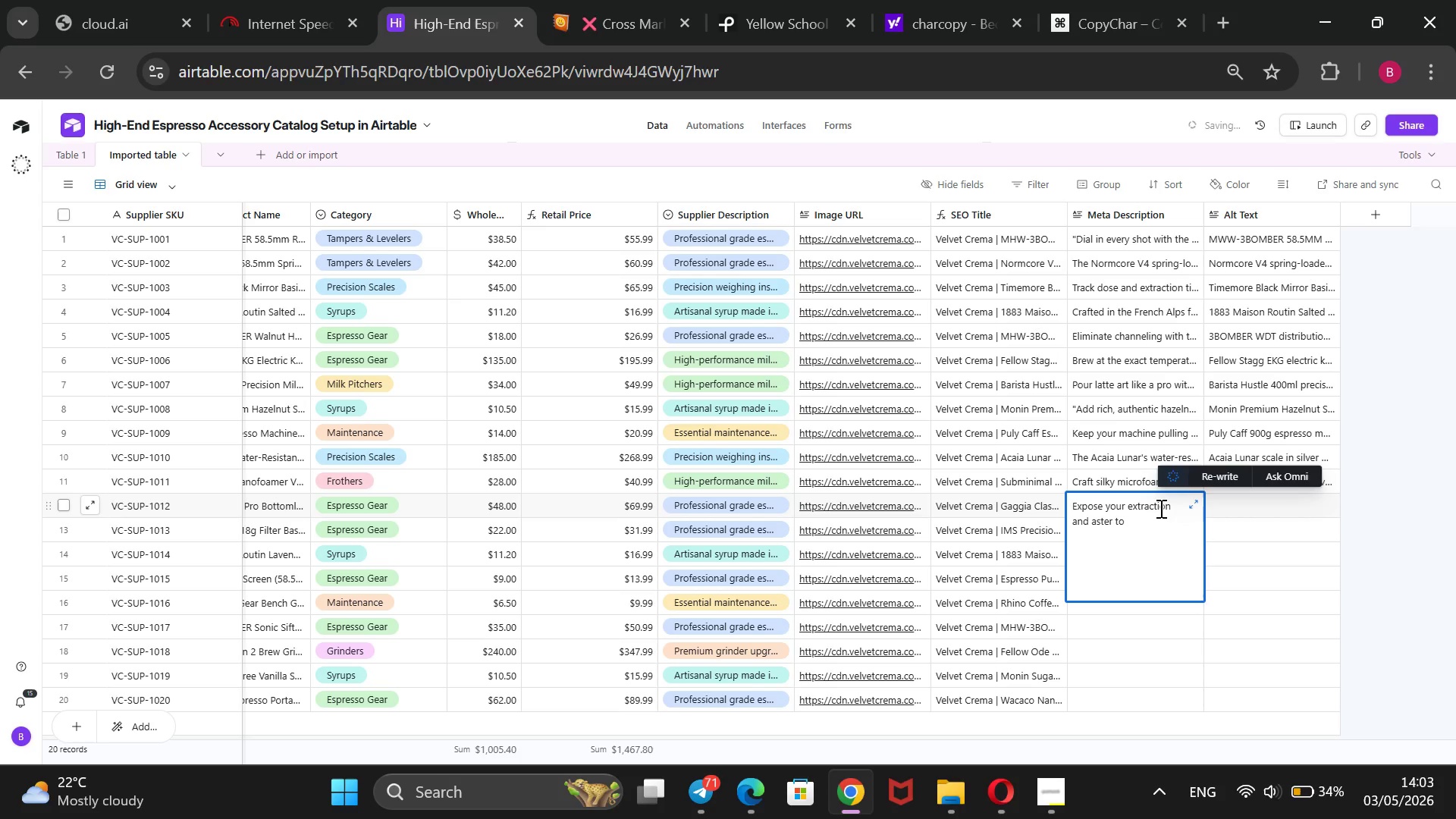 
hold_key(key=ArrowLeft, duration=0.86)
 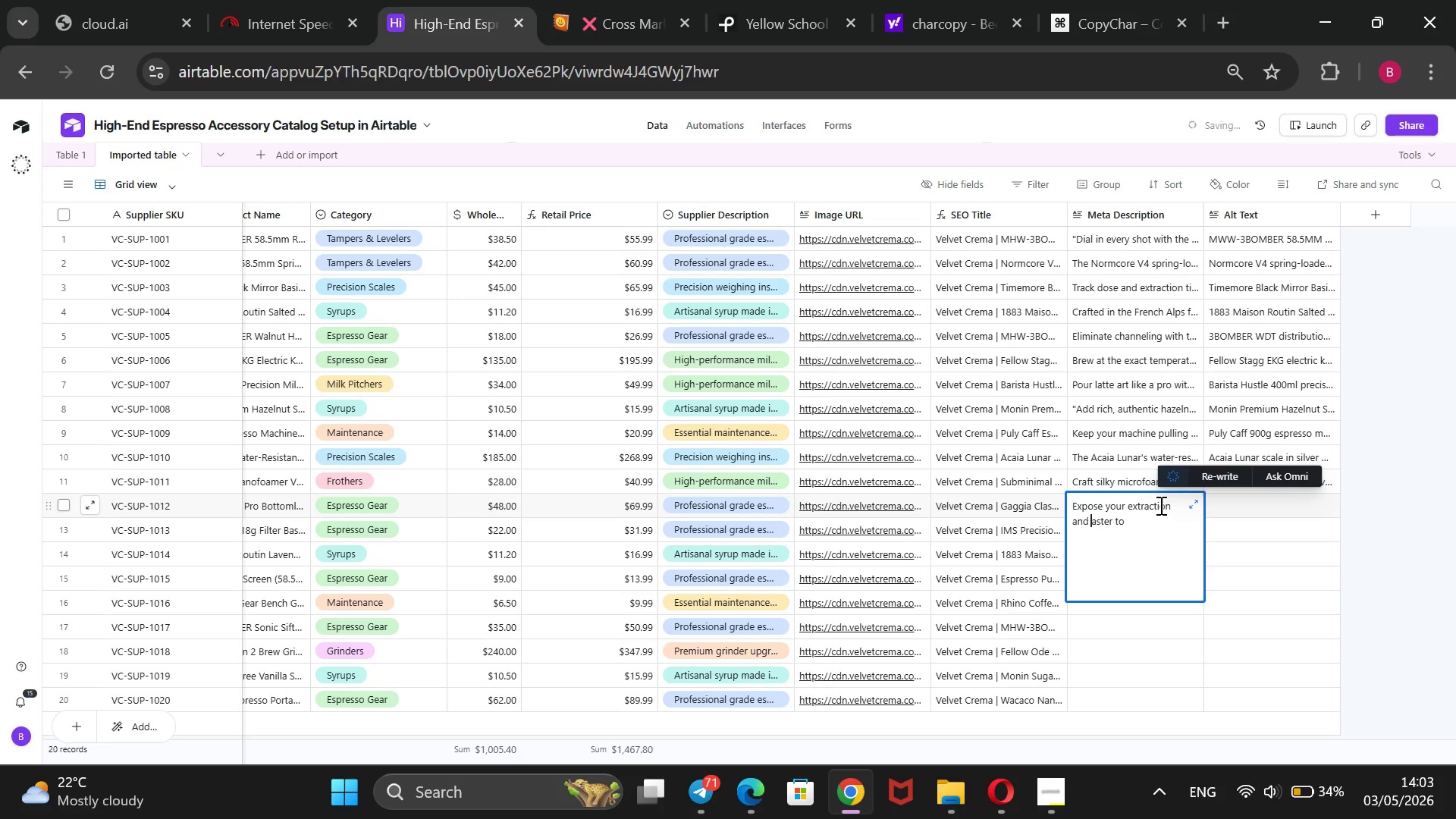 
key(ArrowLeft)
 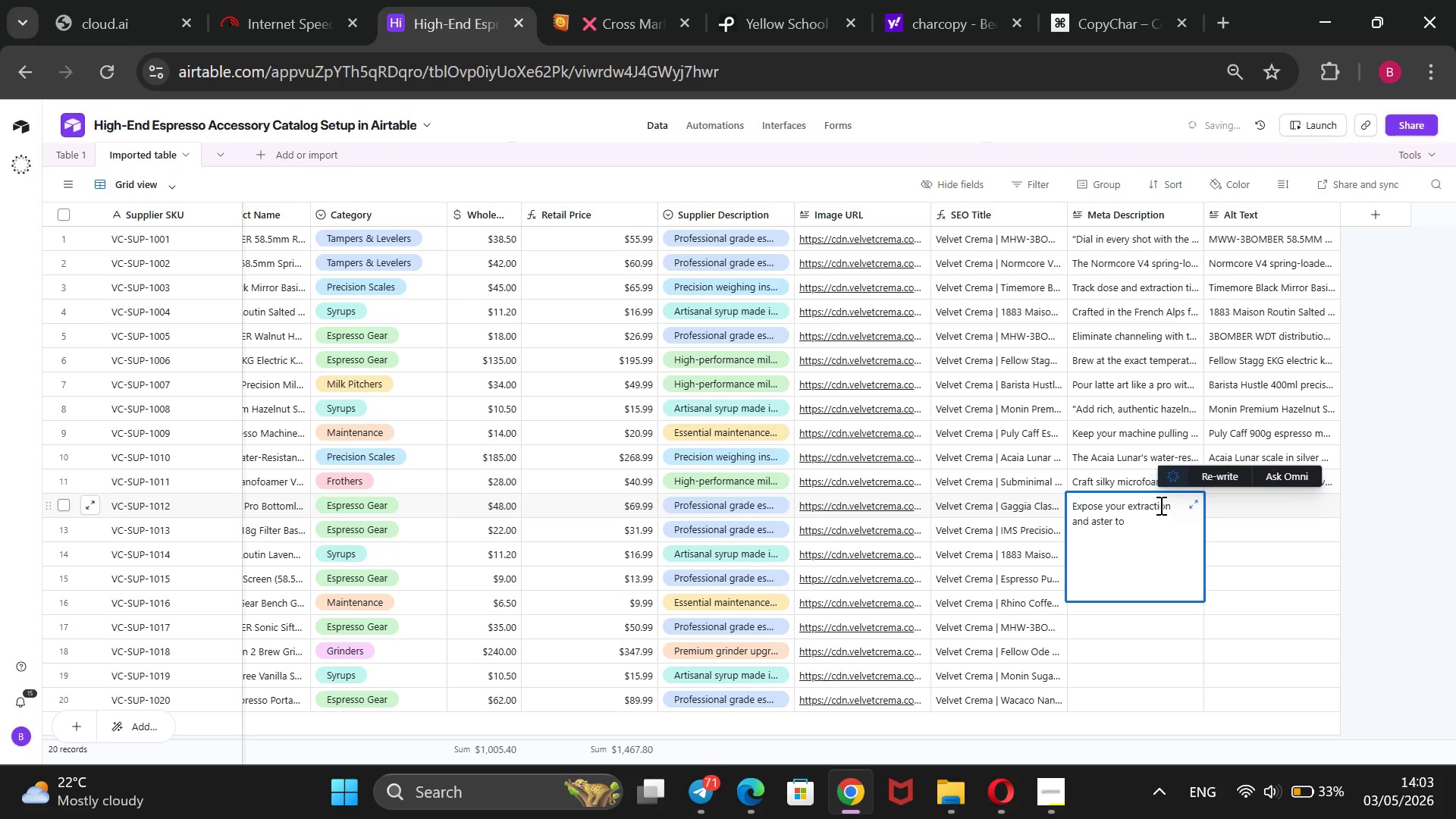 
key(M)
 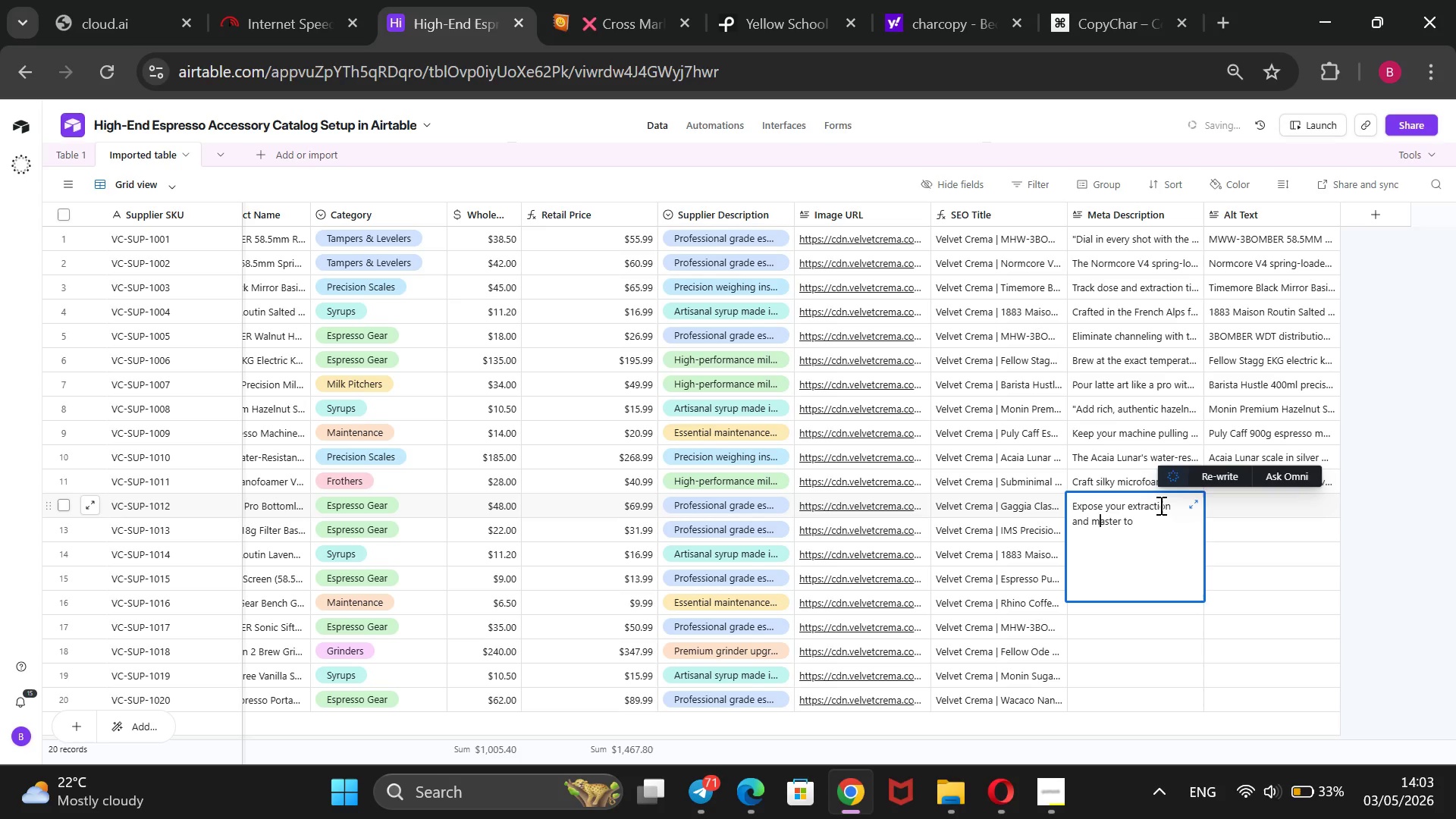 
hold_key(key=ArrowRight, duration=0.8)
 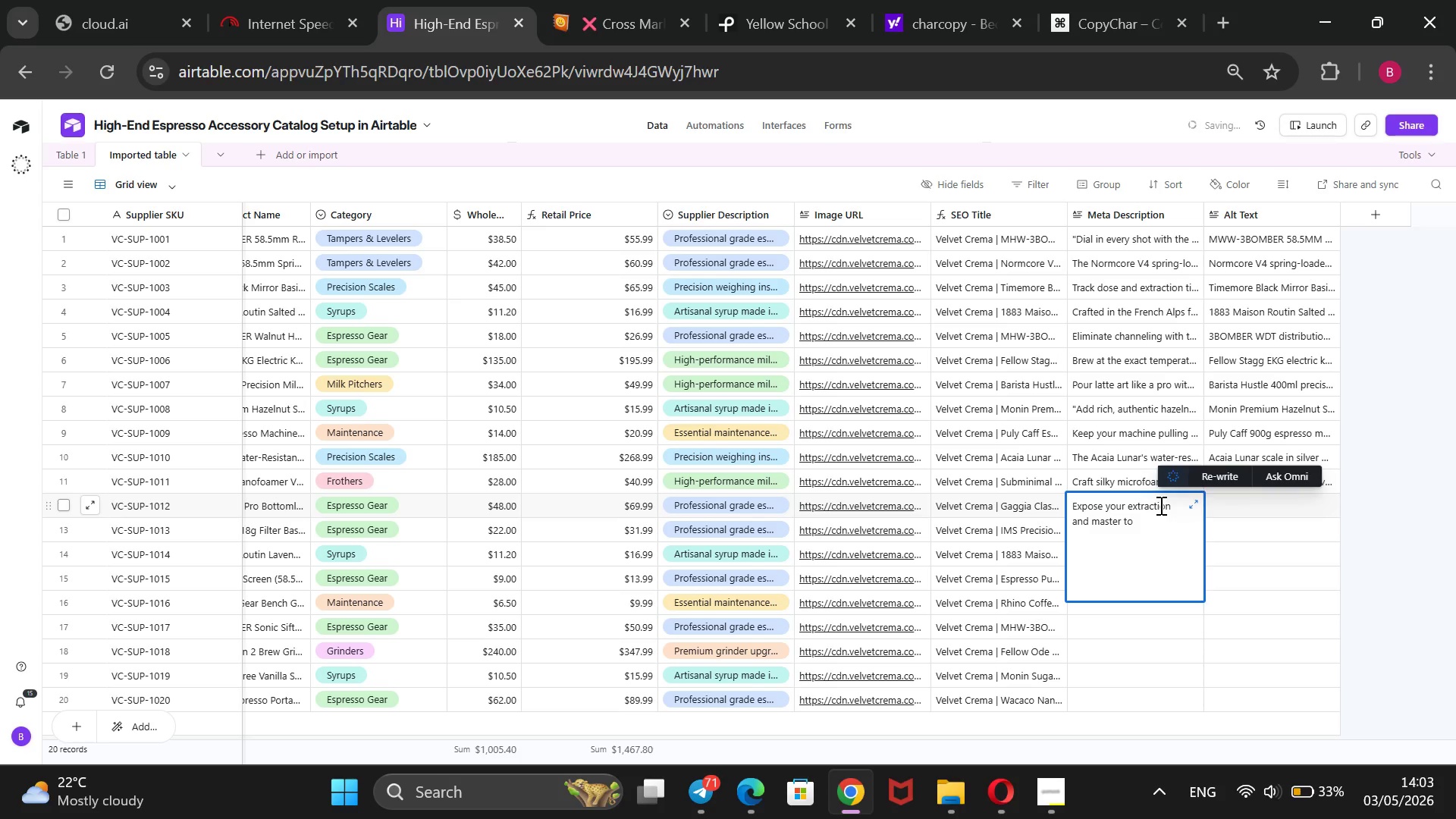 
key(ArrowRight)
 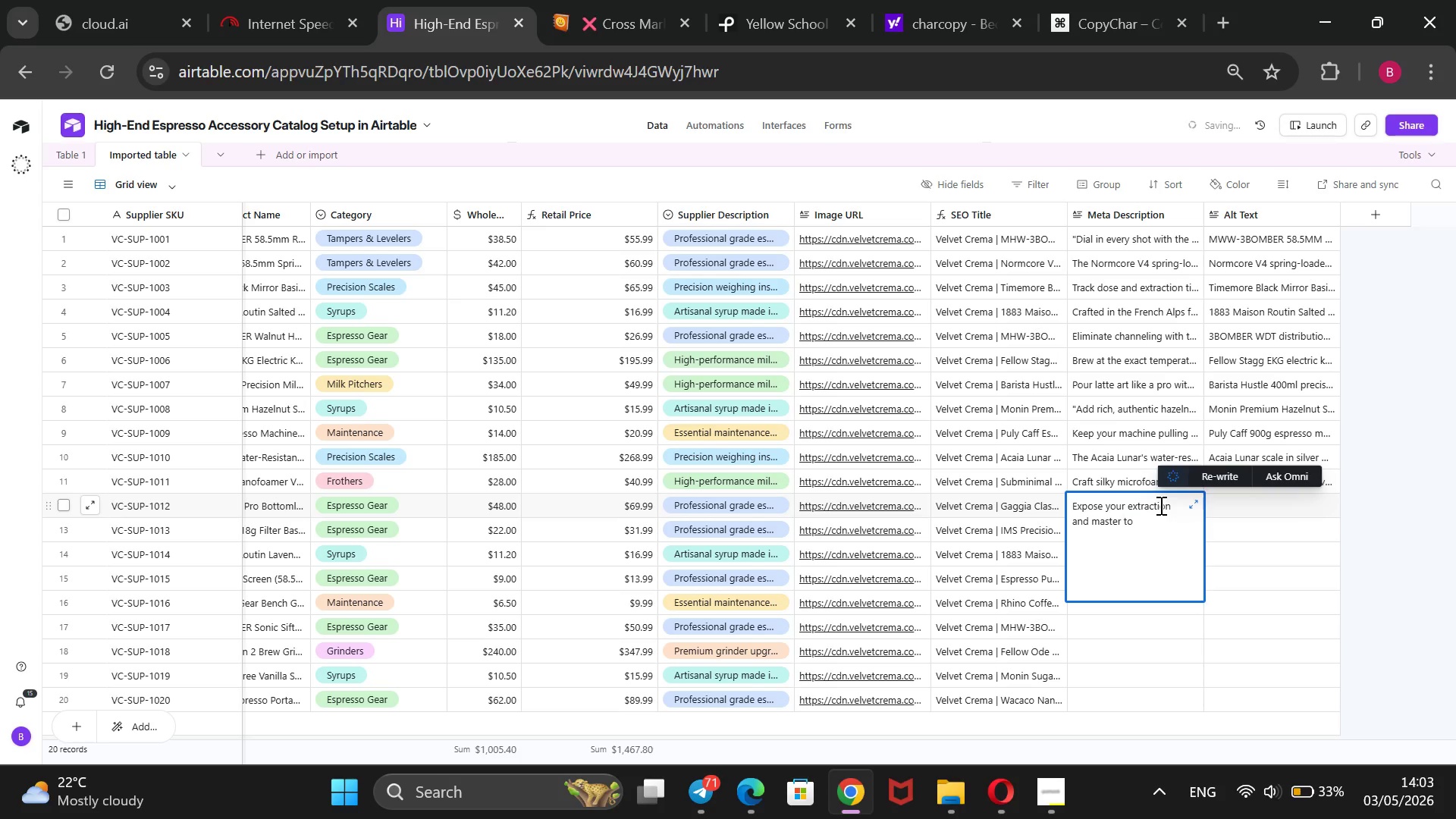 
key(ArrowRight)
 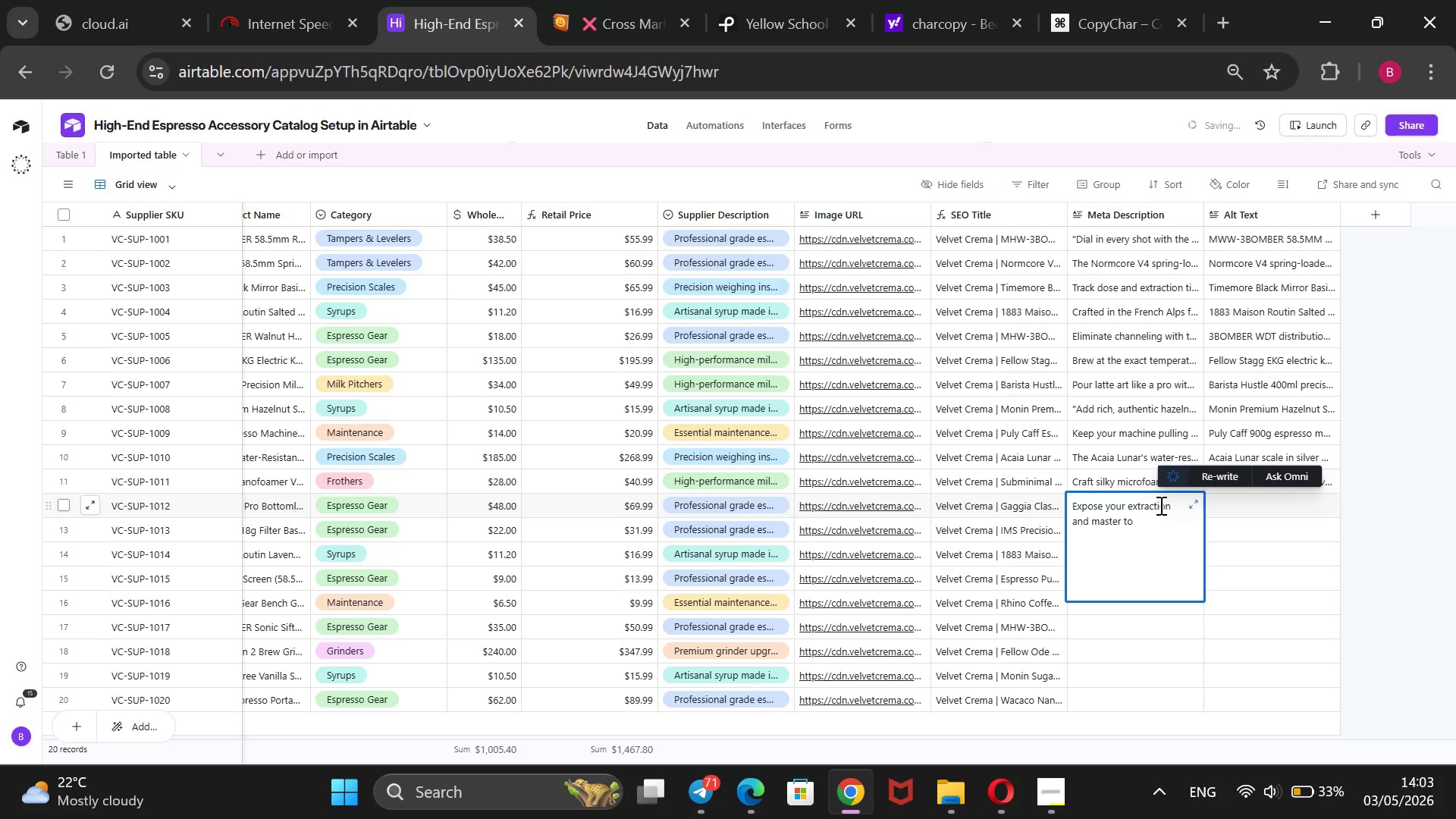 
key(Backspace)
 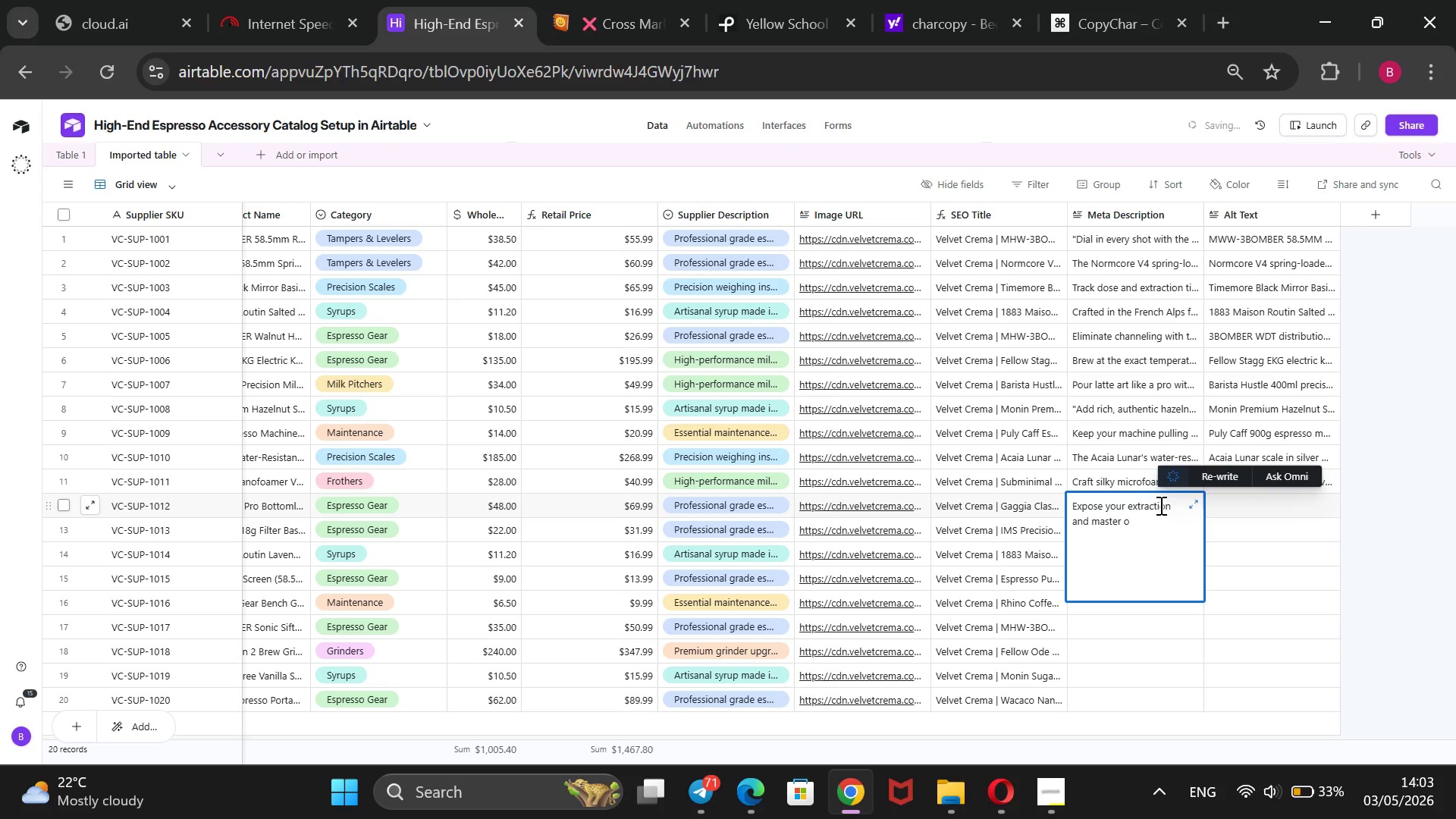 
key(Y)
 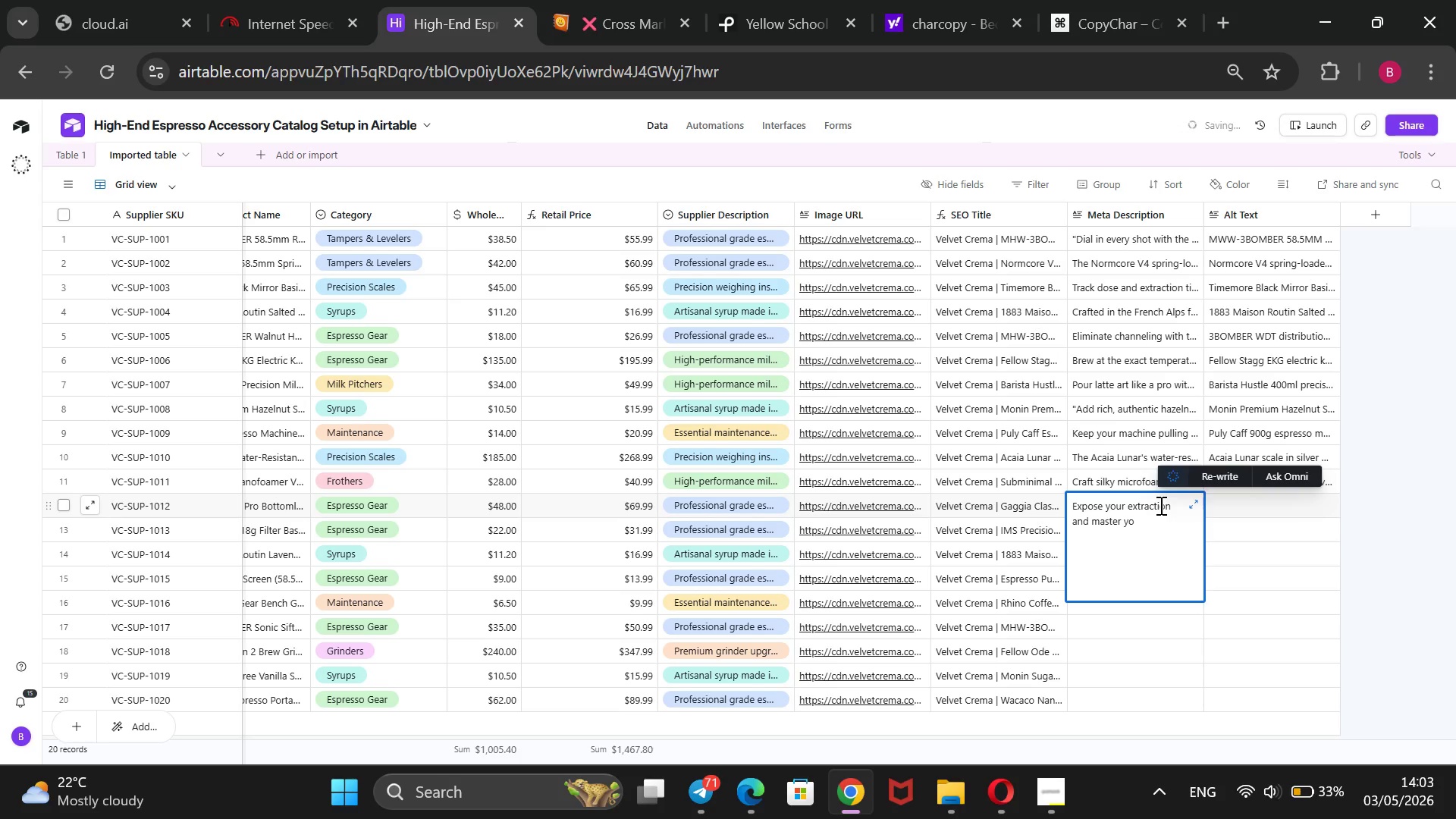 
key(ArrowRight)
 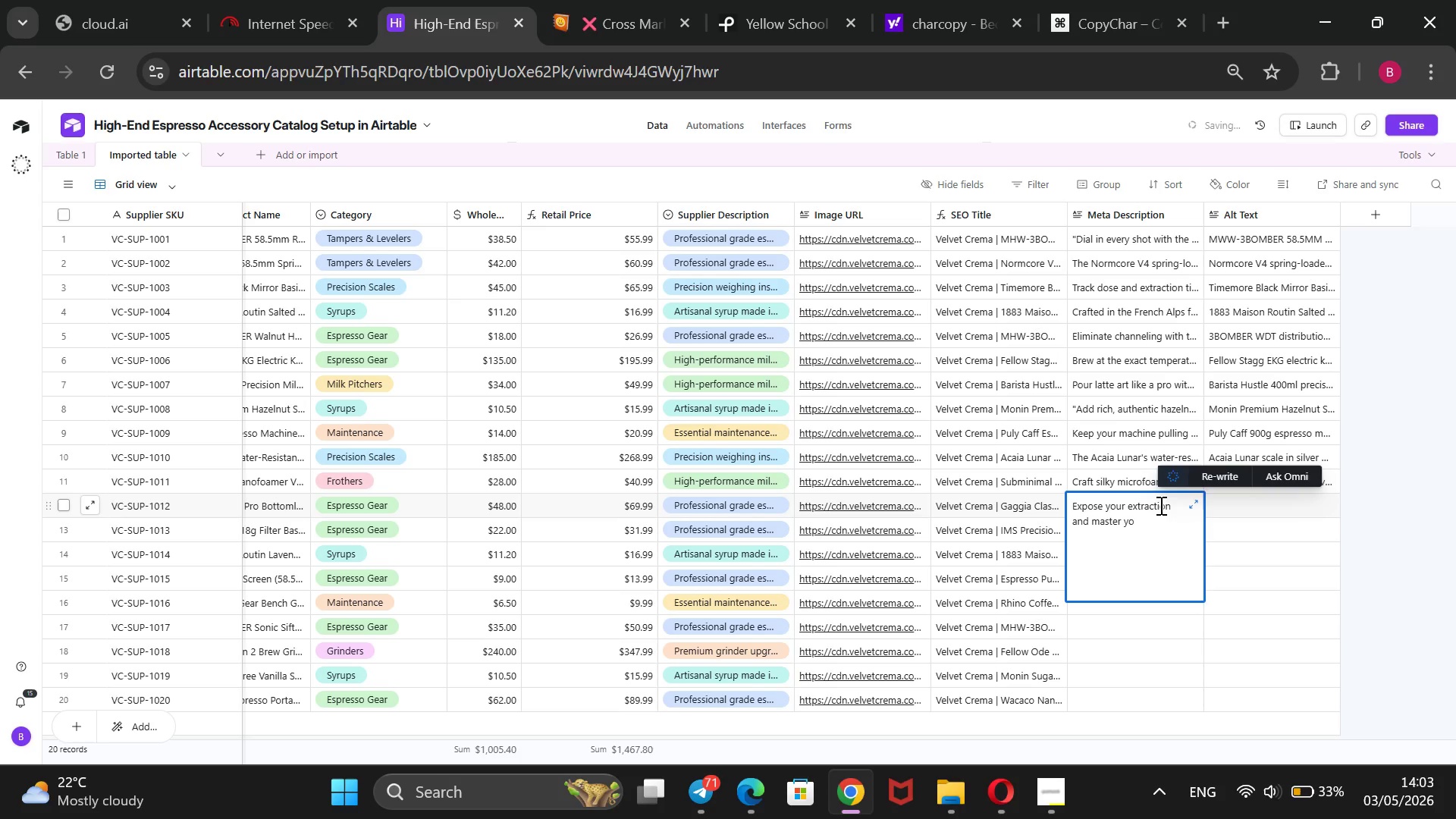 
type(ur tecn)
key(Backspace)
type(hnique)
 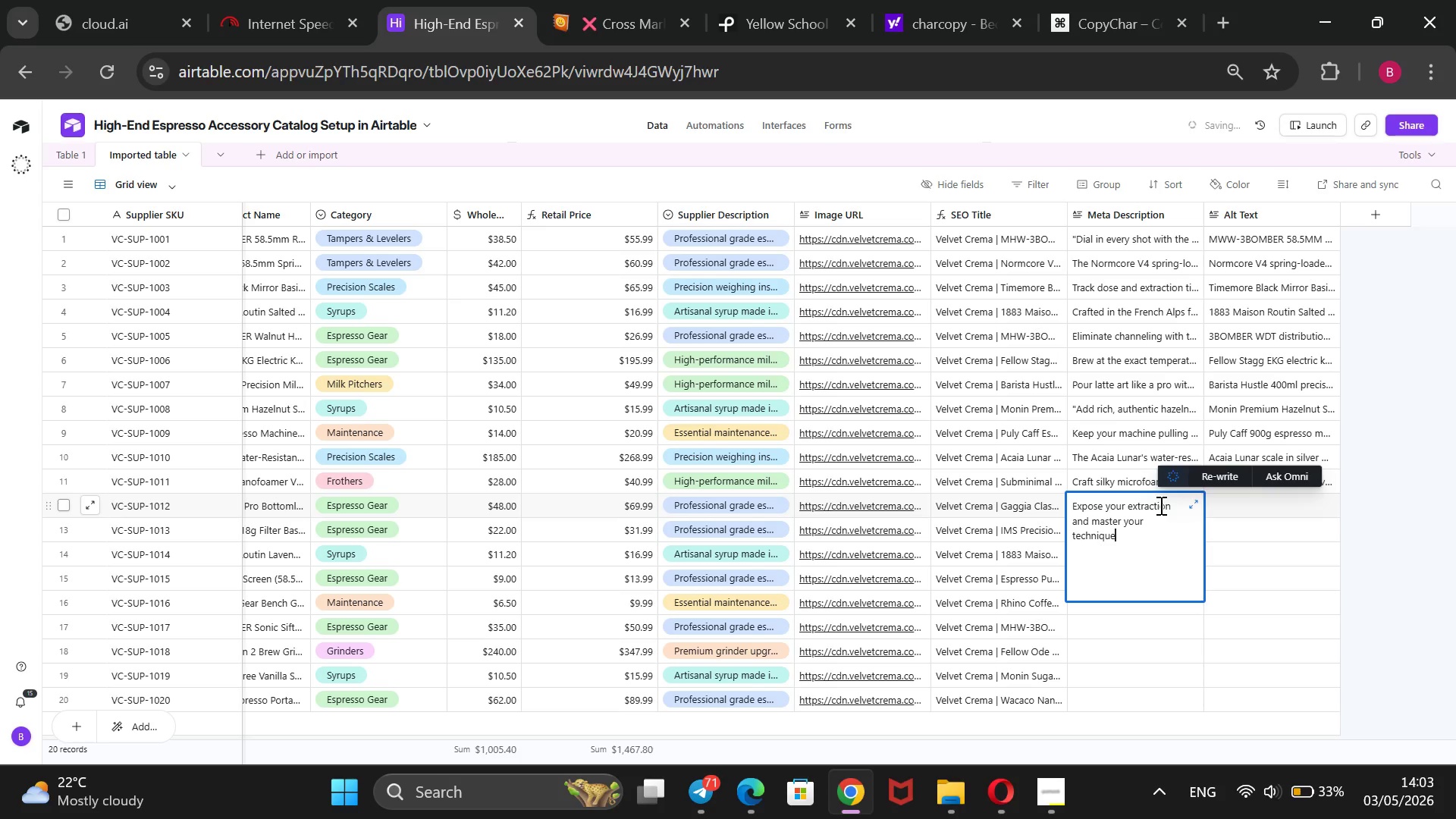 
type(. This Gaggia Classic Pro bottomless pr)
key(Backspace)
type(ortafilter reveals channeling and improves shot consistency)
 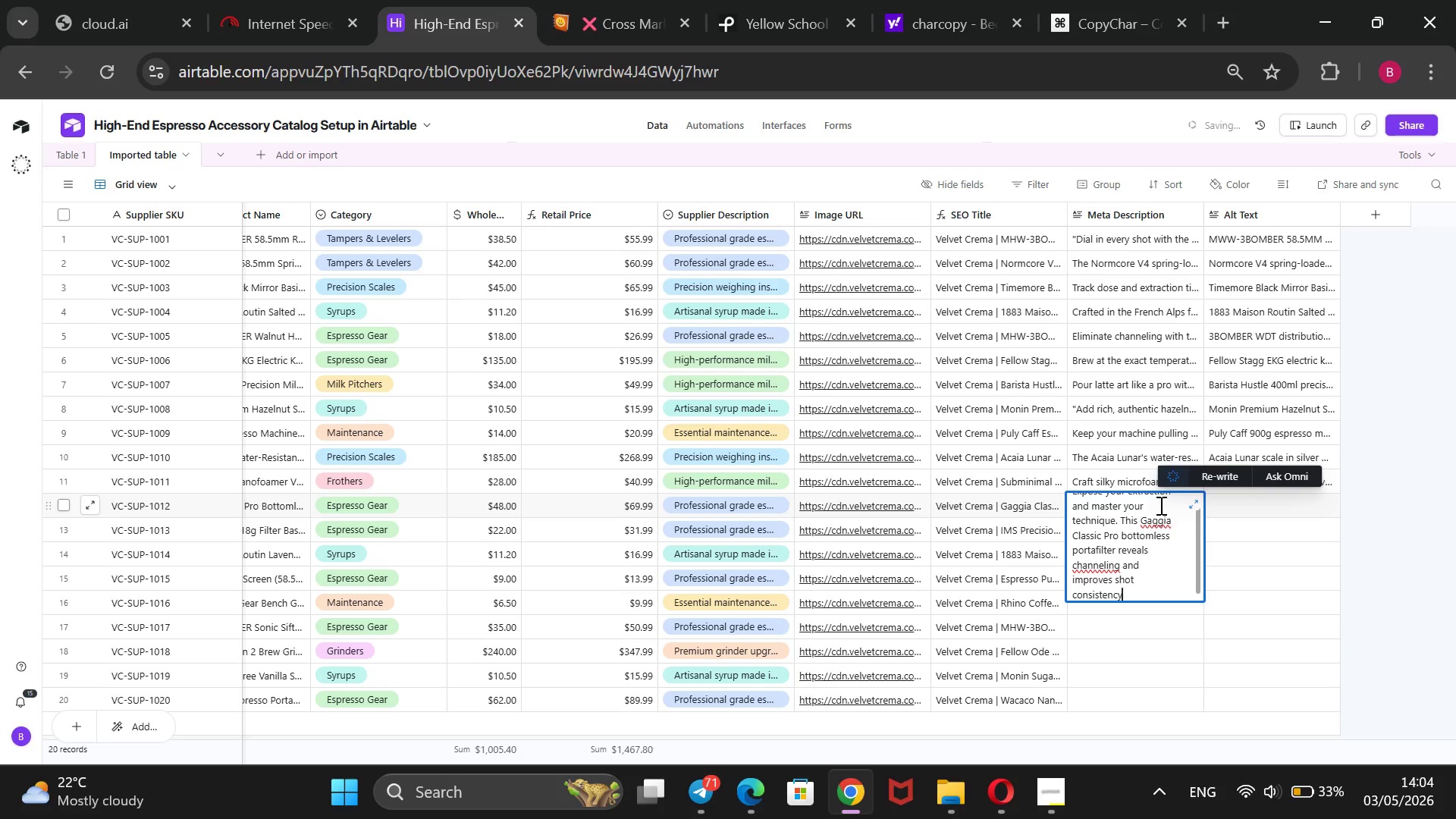 
wait(5.58)
 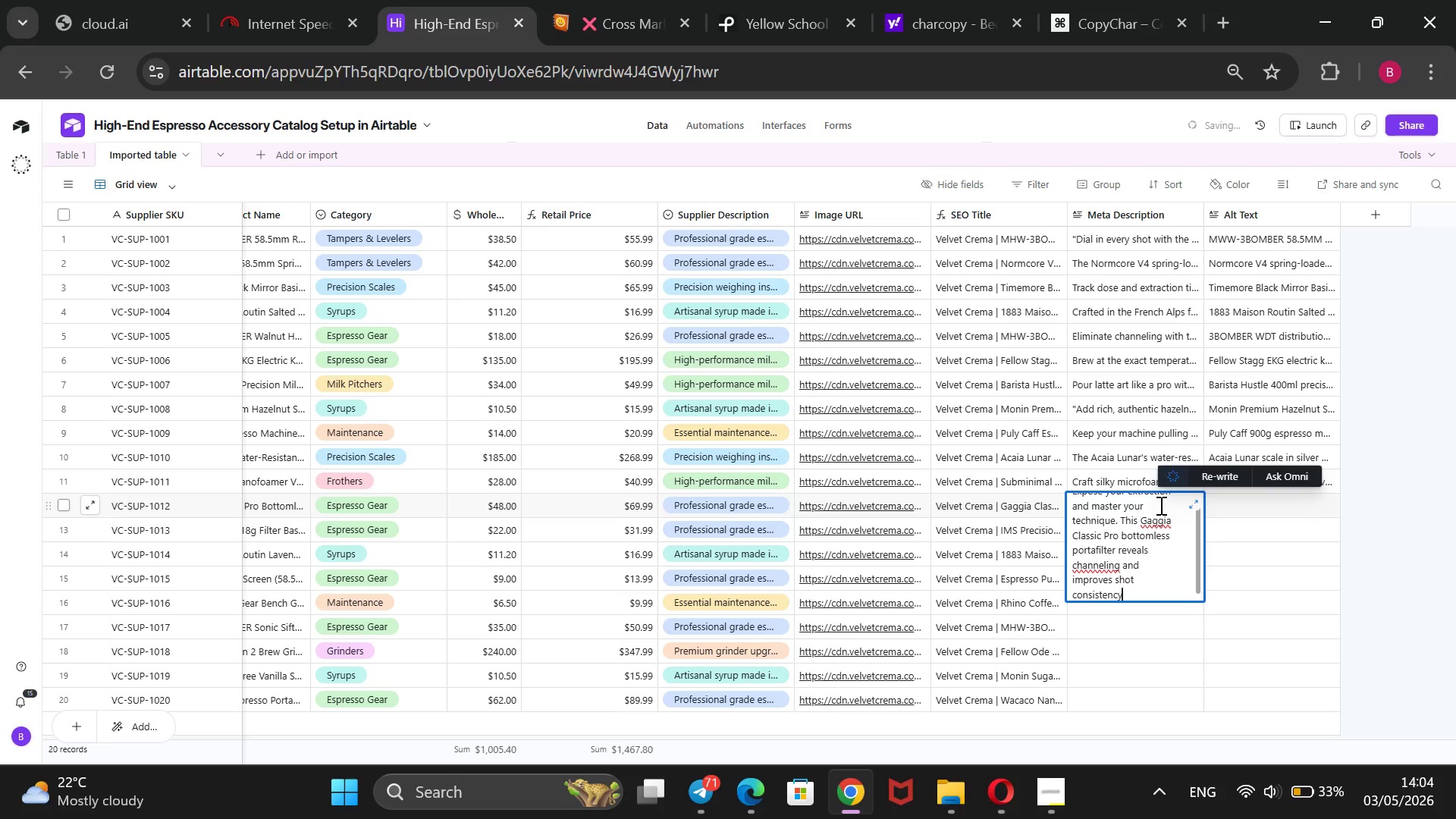 
type( at home.@)
key(Backspace)
 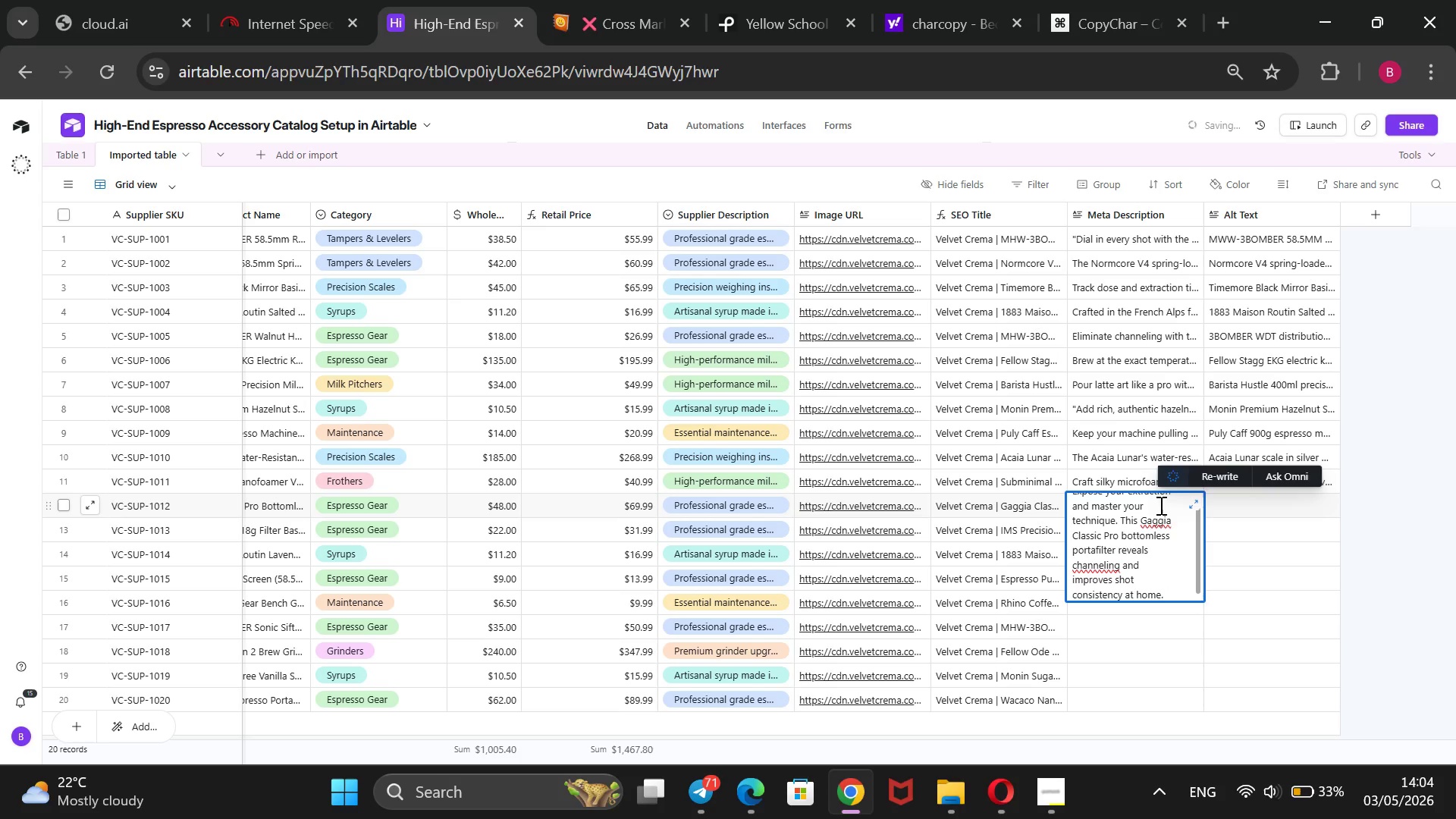 
left_click([1242, 501])
 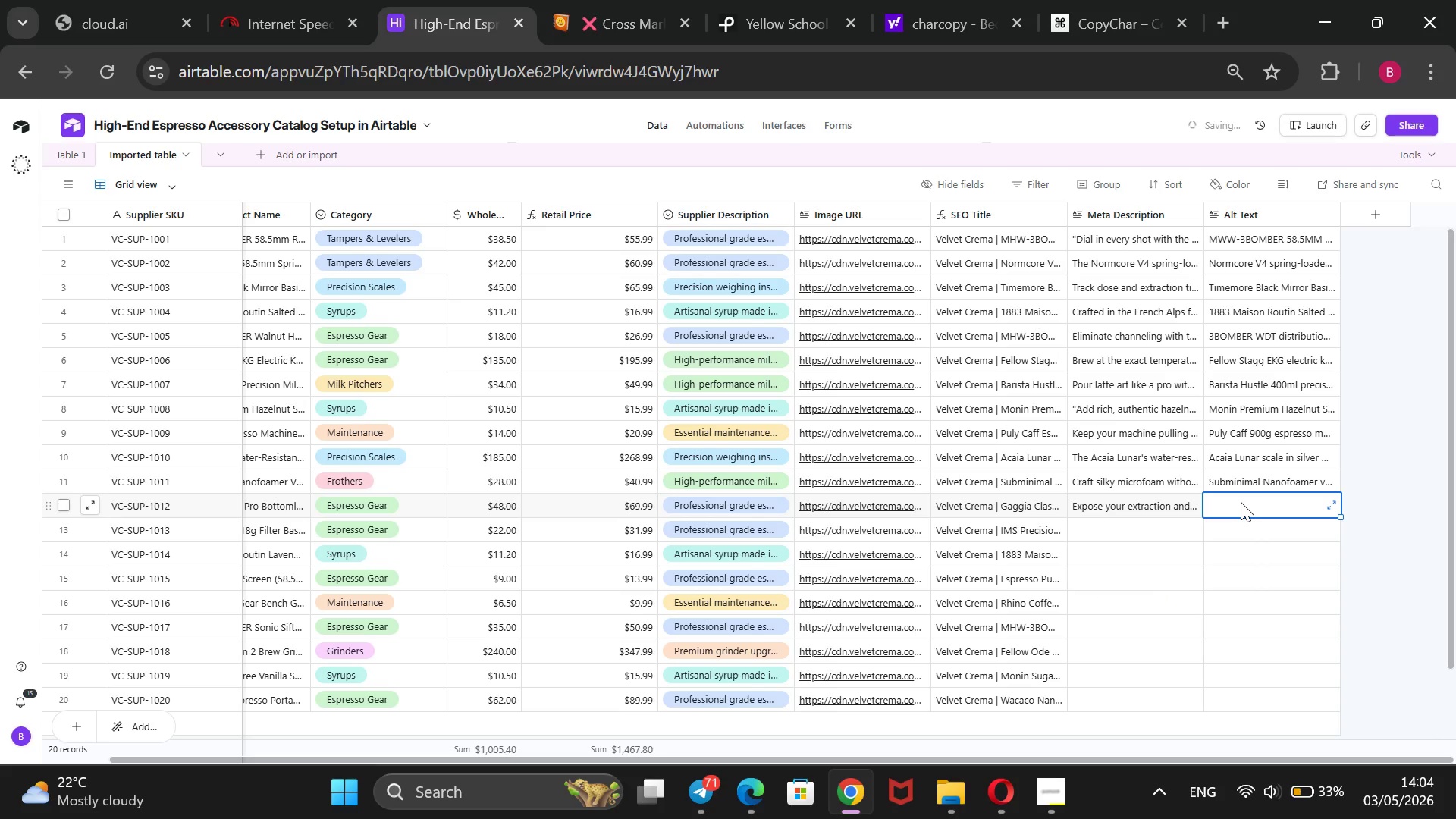 
type(Gaggia Classic Pro bottomless portafilter with exposed basket showing espresso extraction from below)
 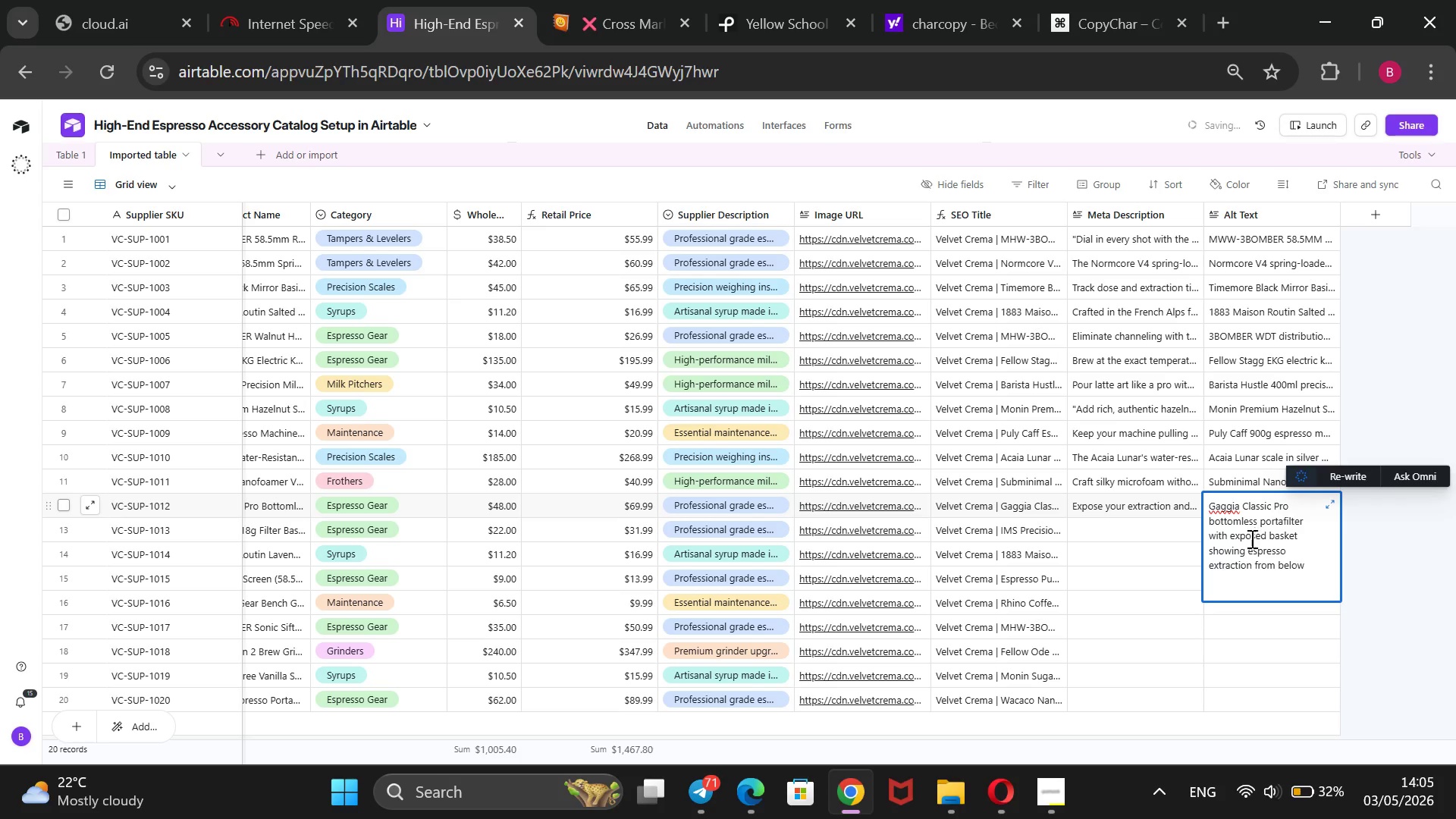 
left_click([1130, 526])
 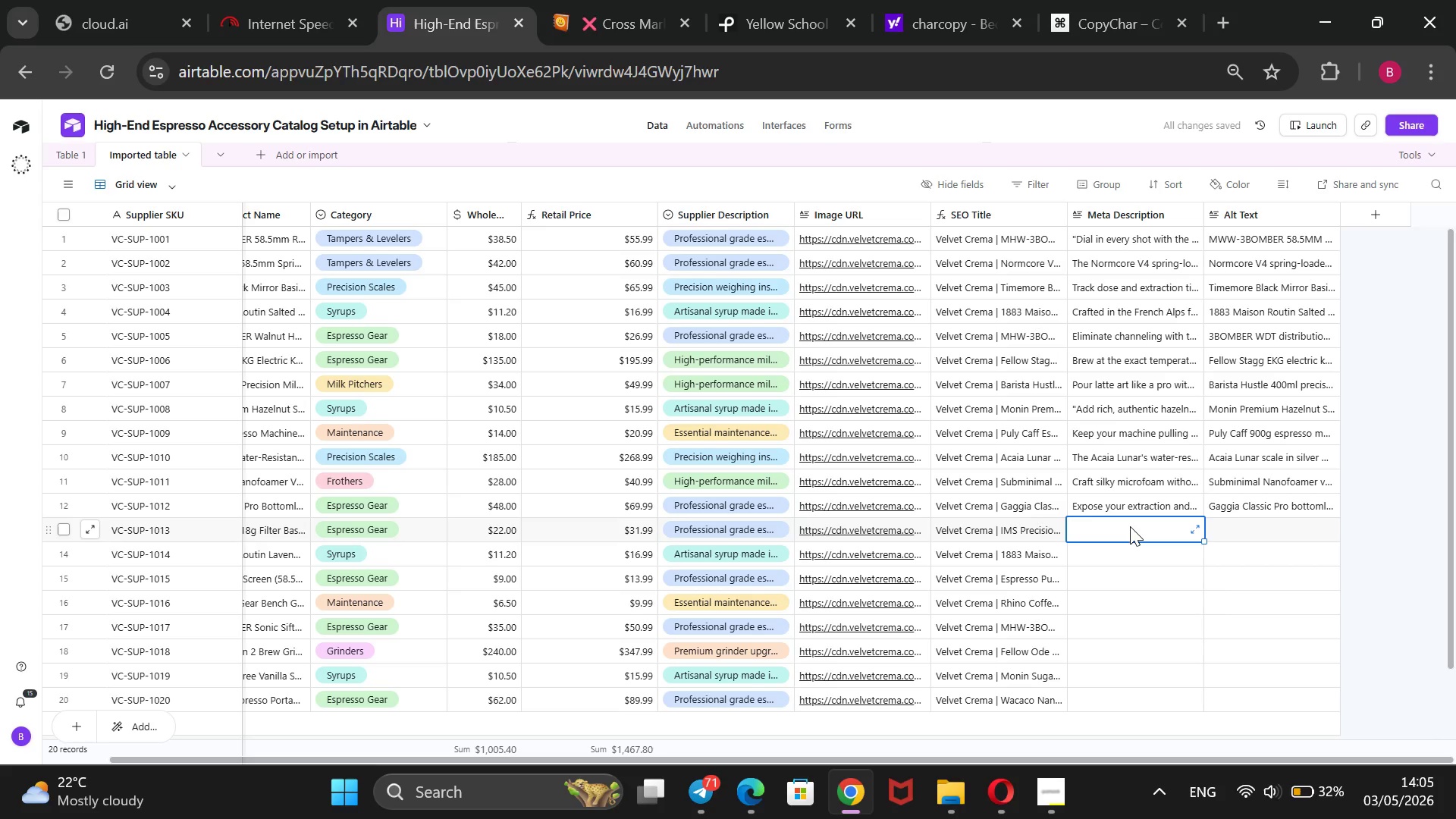 
type(Upgrade your bac)
key(Backspace)
type(sket for cleaner extractions. Y)
key(Backspace)
type(The IMS ridgeless)
key(Backspace)
type(s 18g filter basket delivers)
 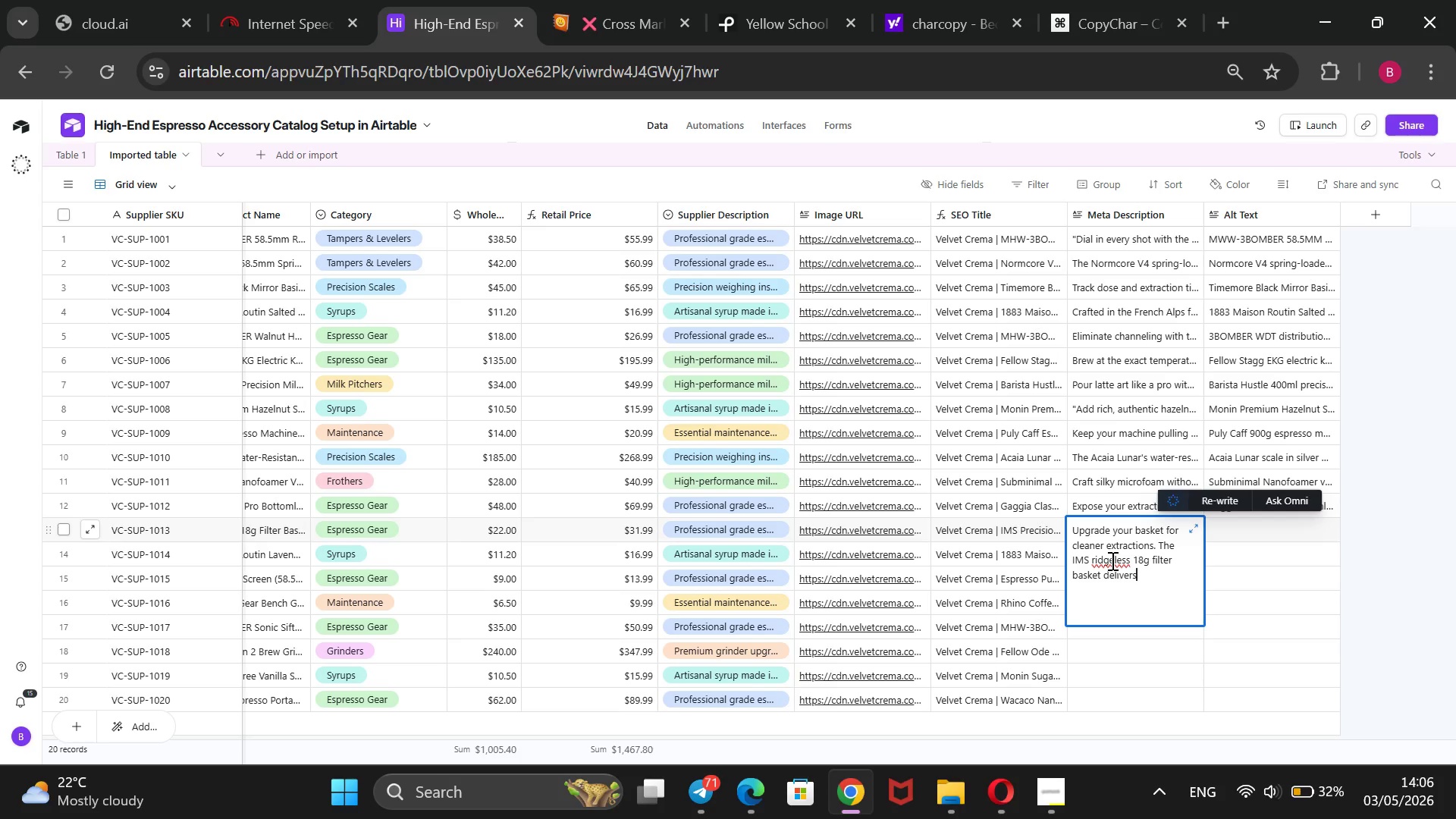 
wait(8.14)
 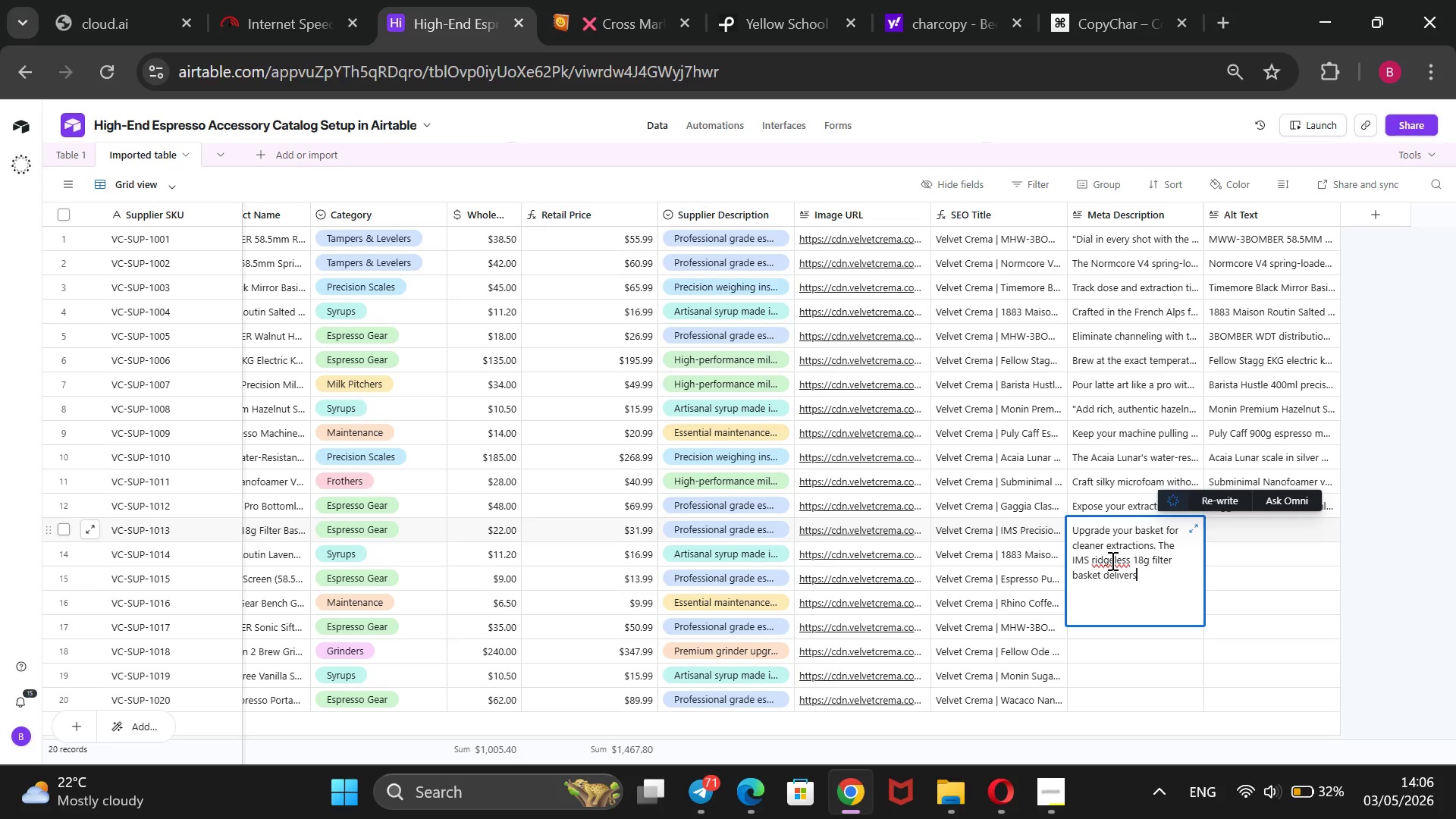 
type( even flow distribution and easy put )
key(Backspace)
key(Backspace)
type(ck release for home baristax)
key(Backspace)
type(s.)
 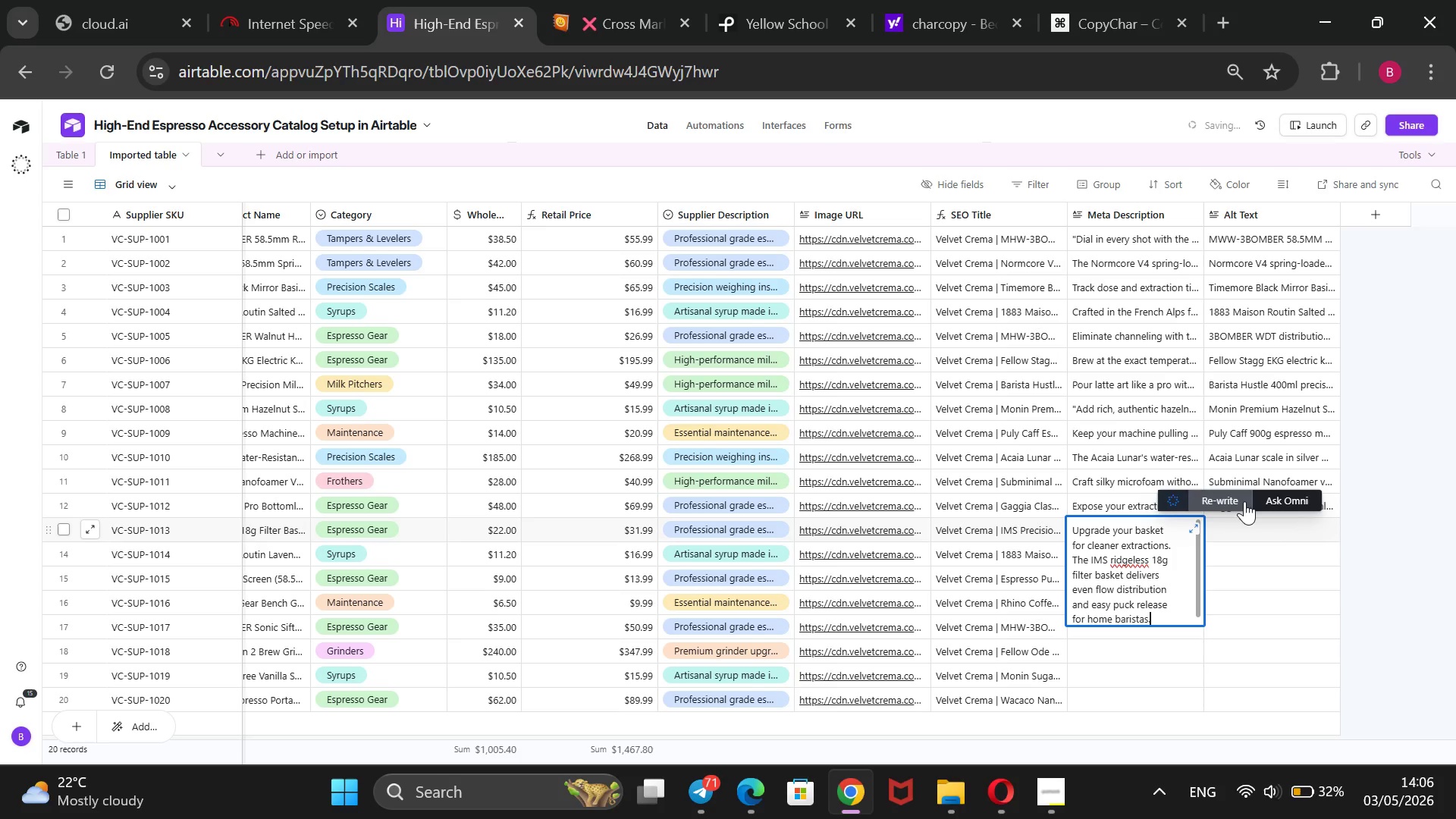 
left_click([1249, 526])
 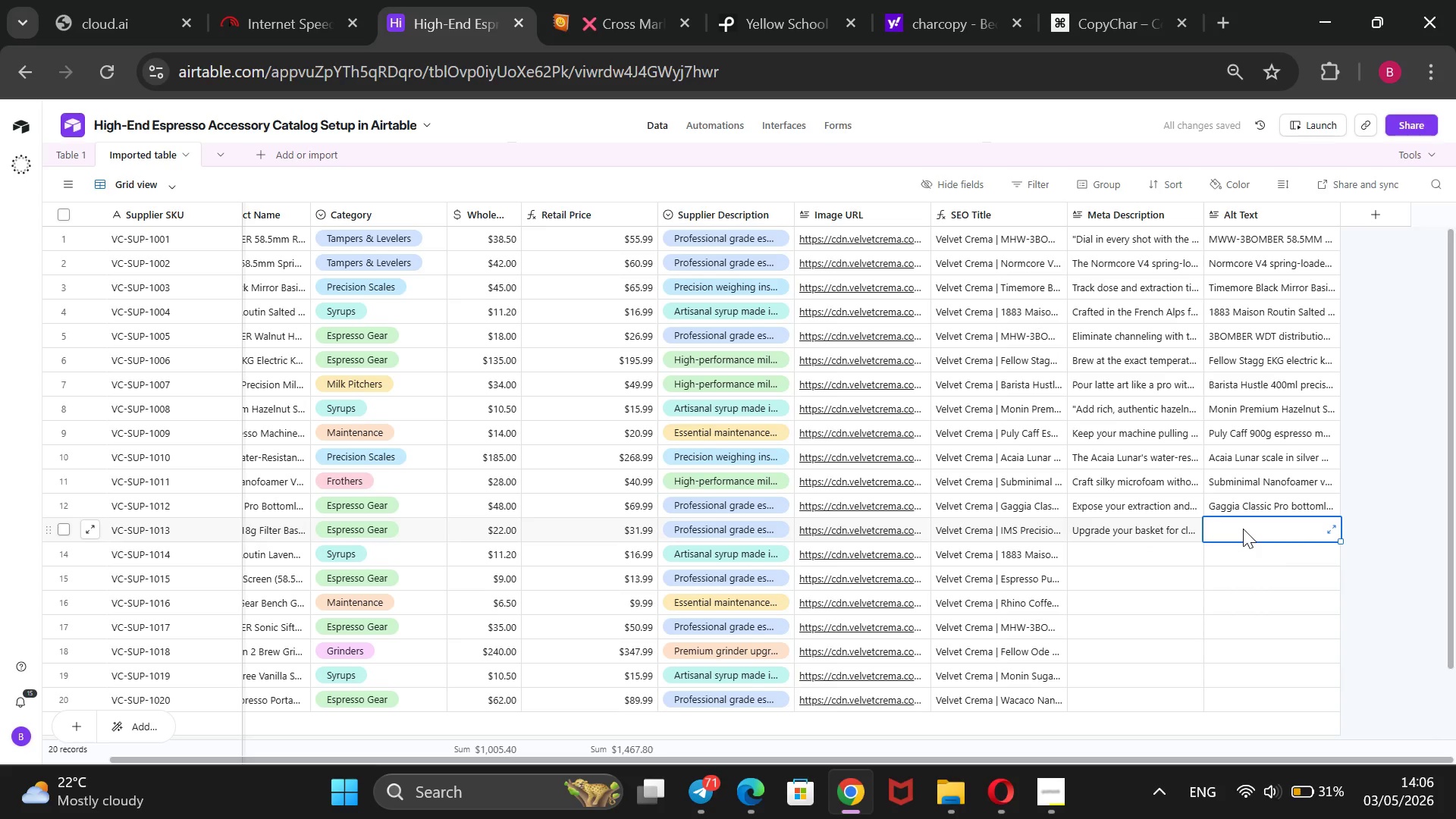 
wait(9.39)
 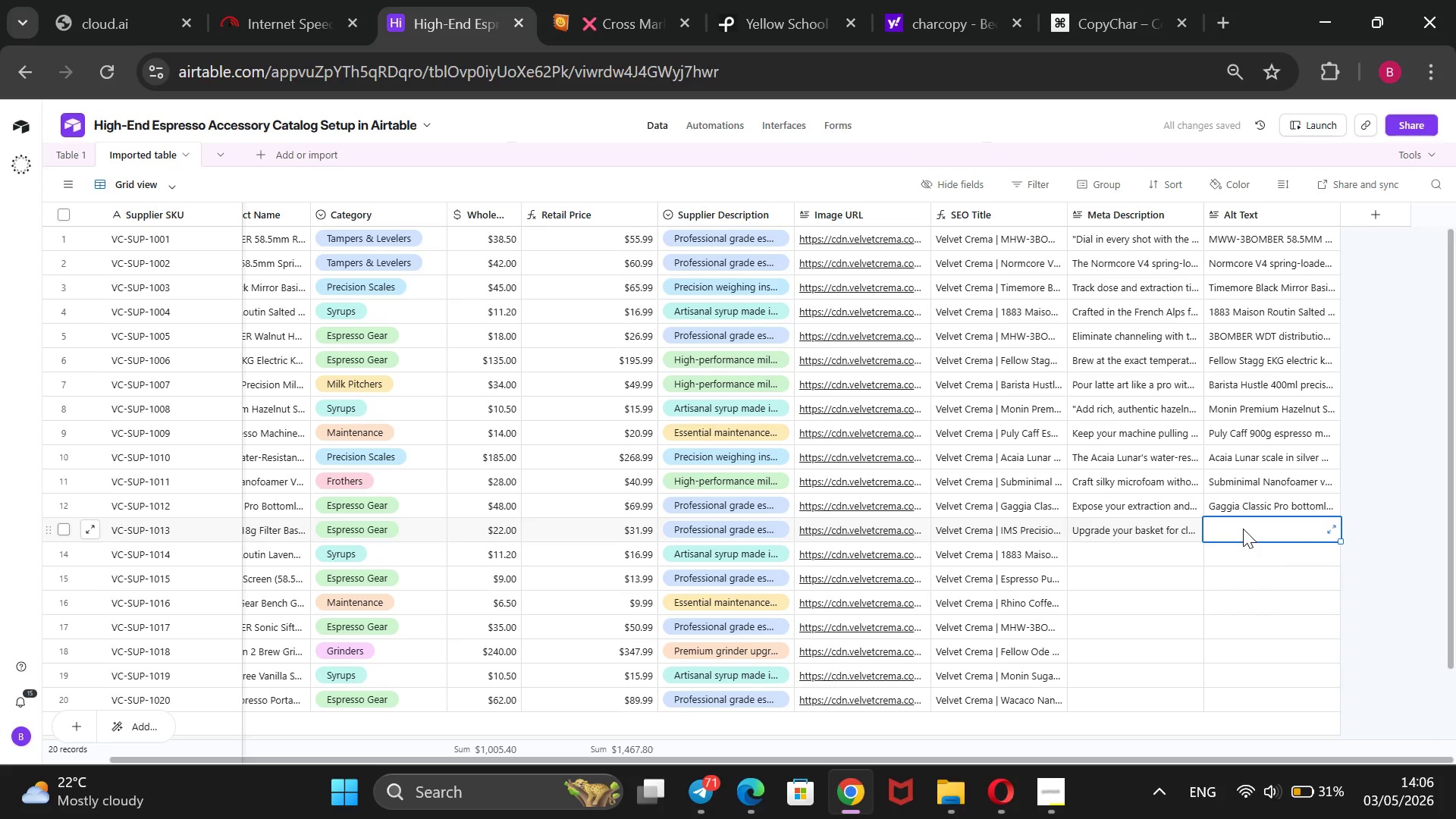 
type(IMS ridgeless 18g precision filter basket in polished stail)
key(Backspace)
type(nless steel held over an espresso machine gri)
key(Backspace)
type(oup)
 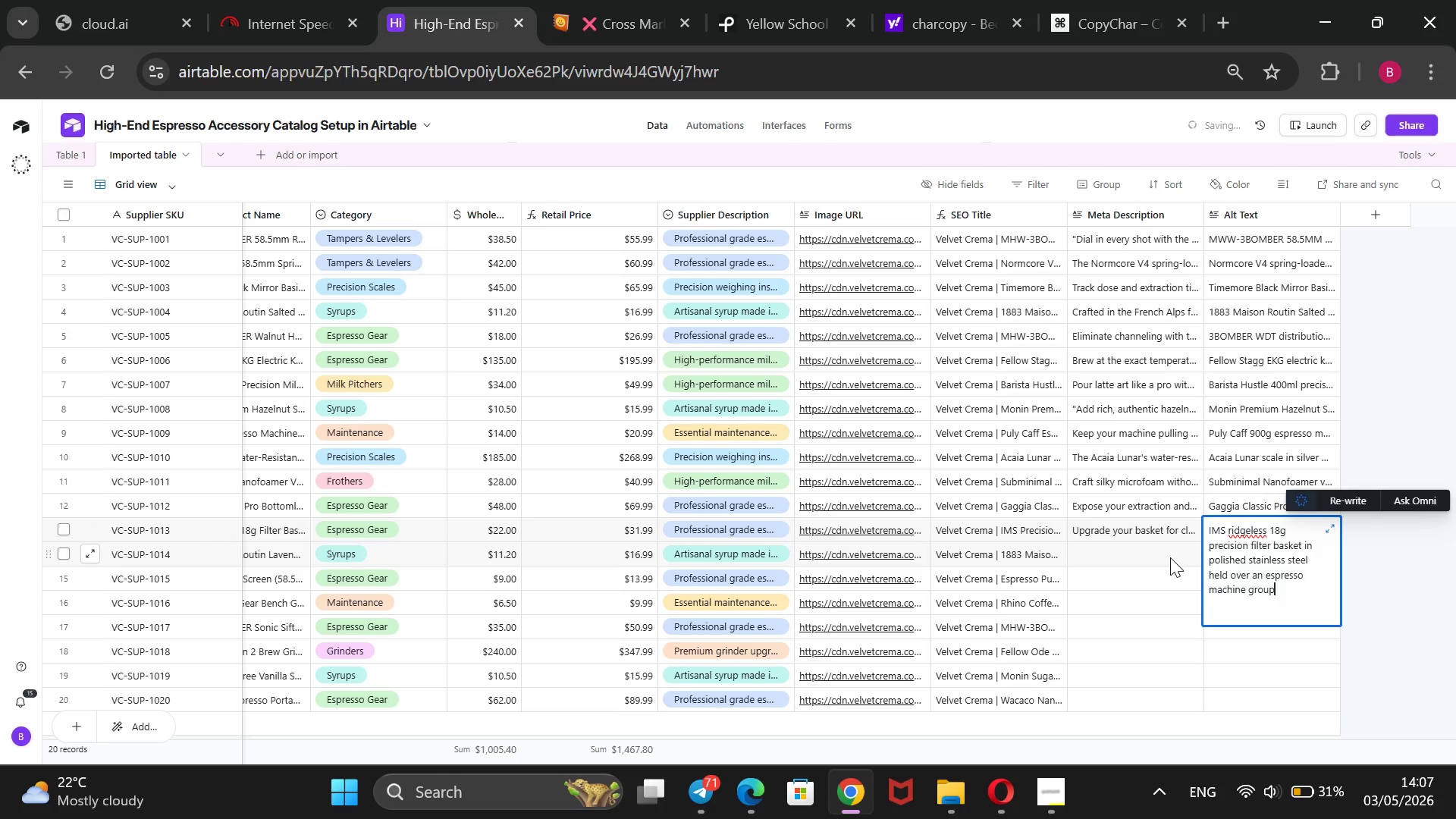 
left_click([1169, 558])
 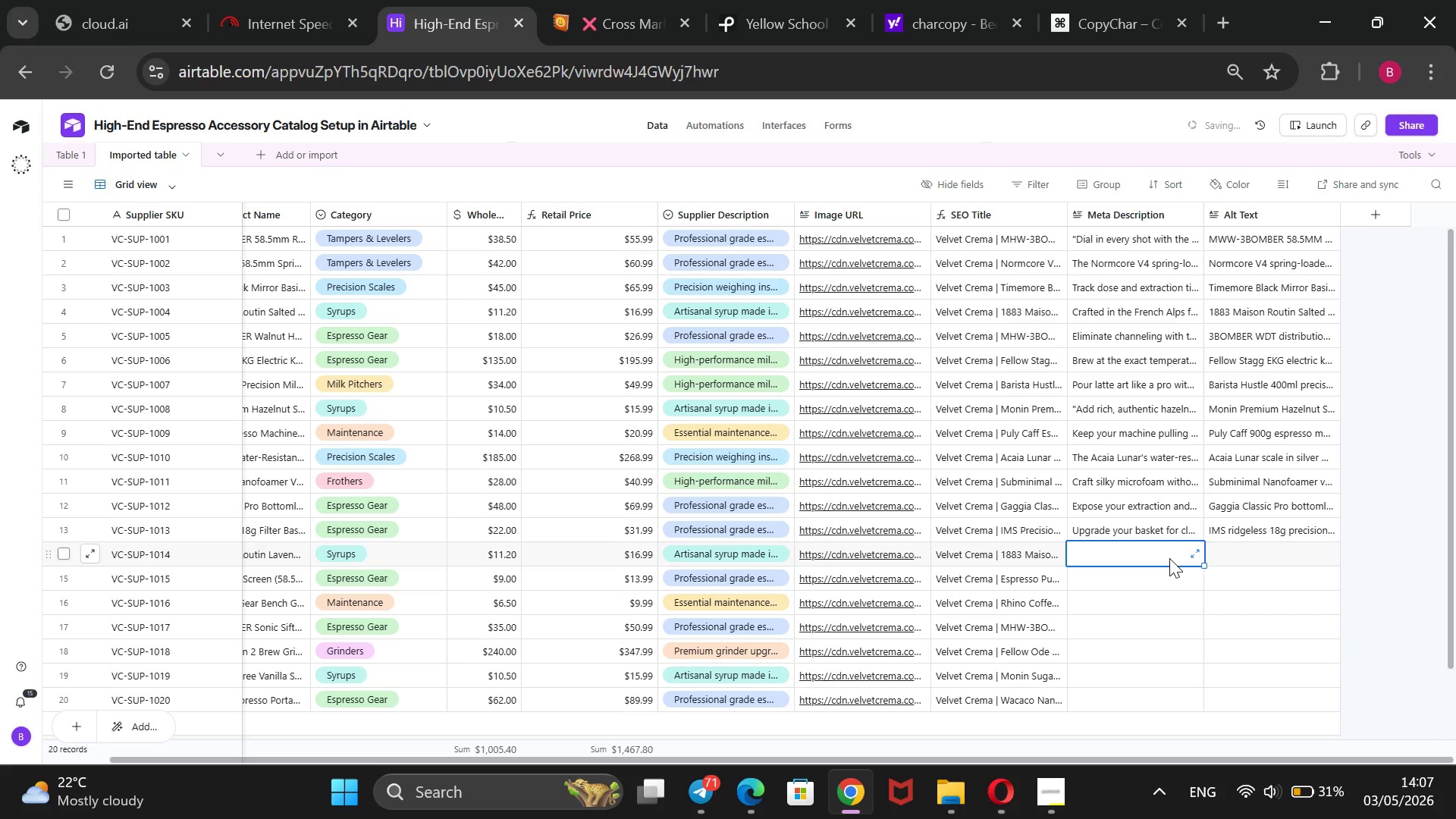 
type(Elevate your drinks with the delicate floral notes of 1883 Lavender Syrup. Crafted in the French Alps for home baristar)
key(Backspace)
type(s who appreciate artisanal flab)
key(Backspace)
type(vor.)
 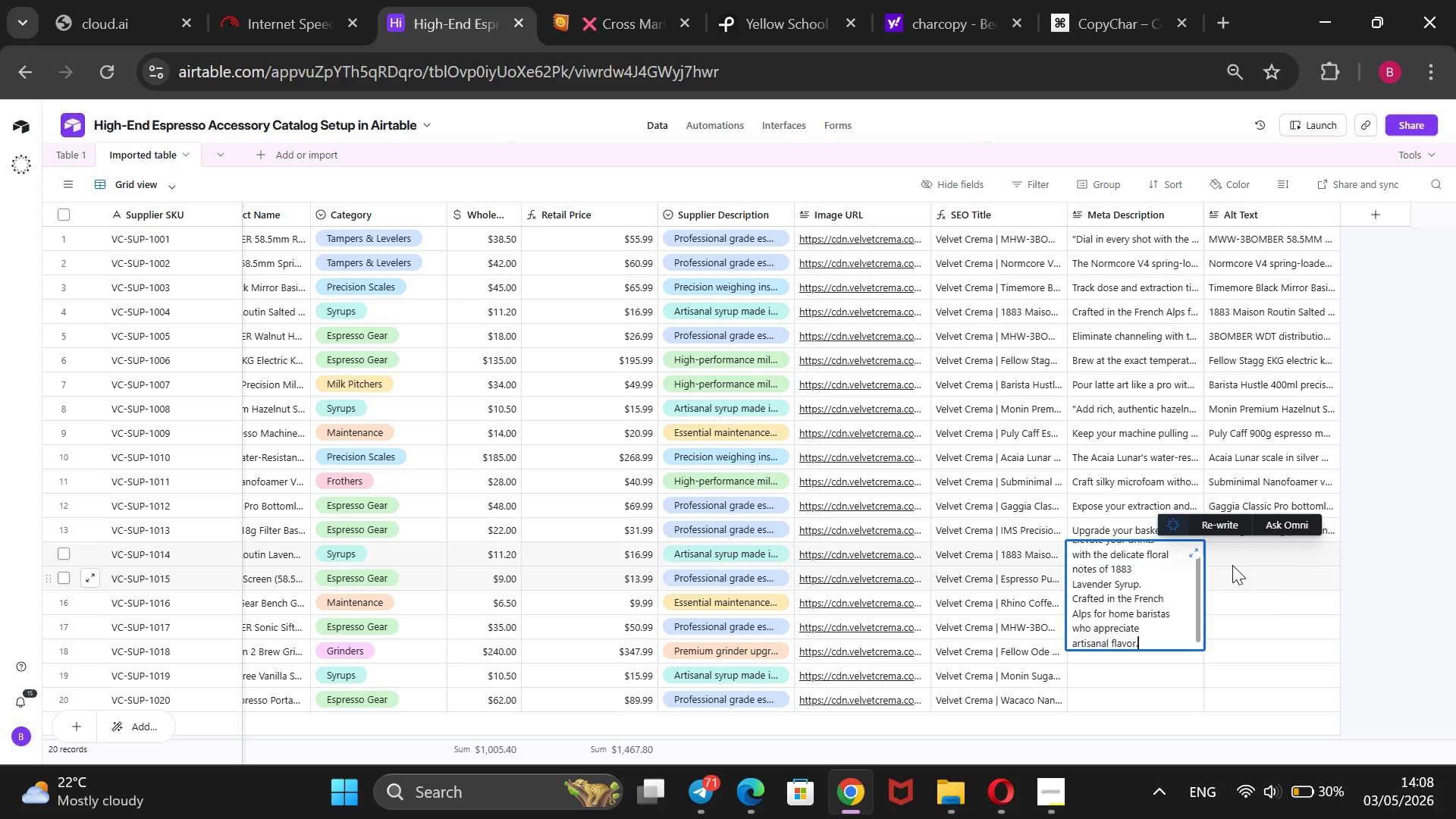 
left_click([1240, 553])
 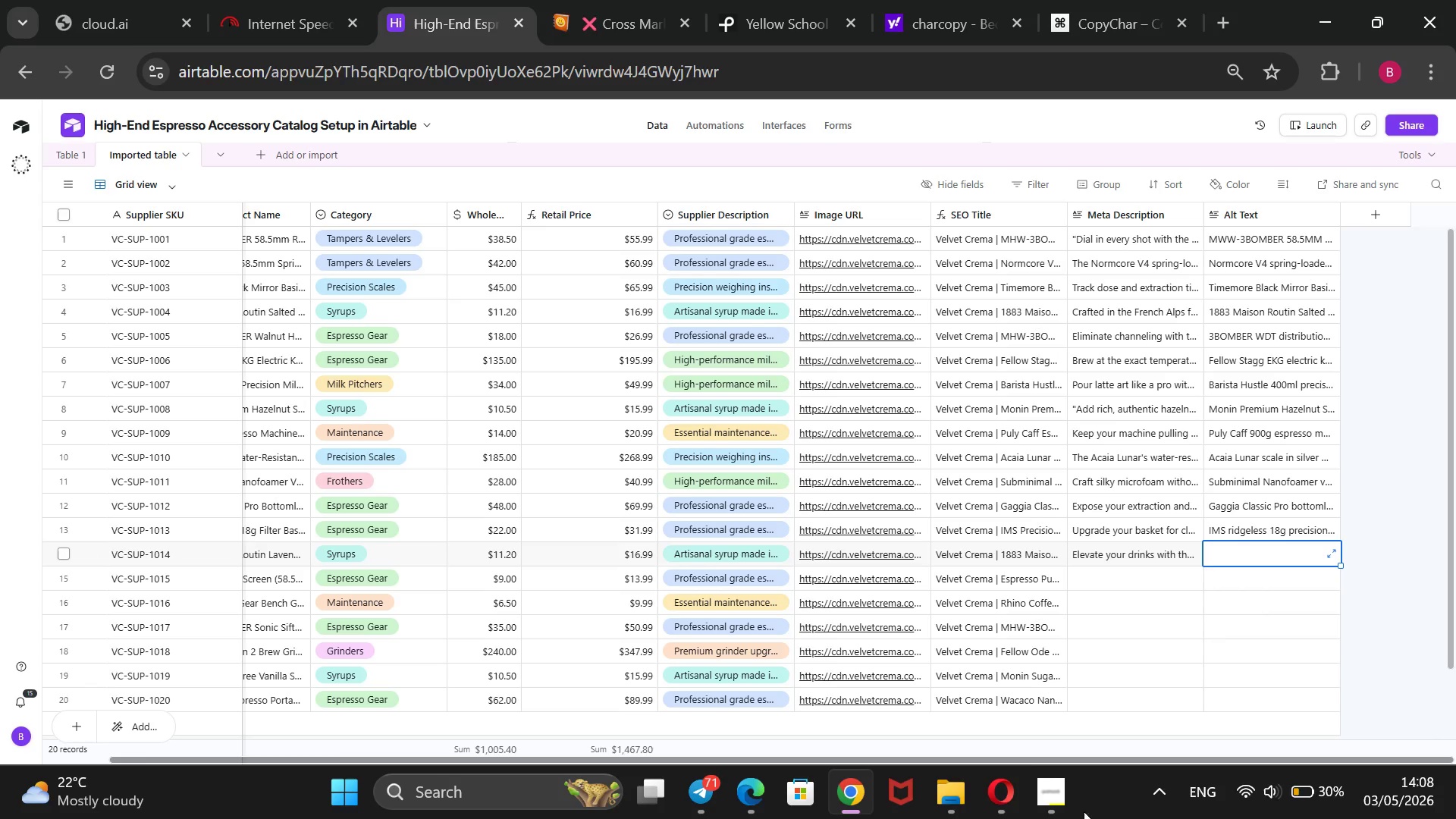 
left_click([1066, 814])
 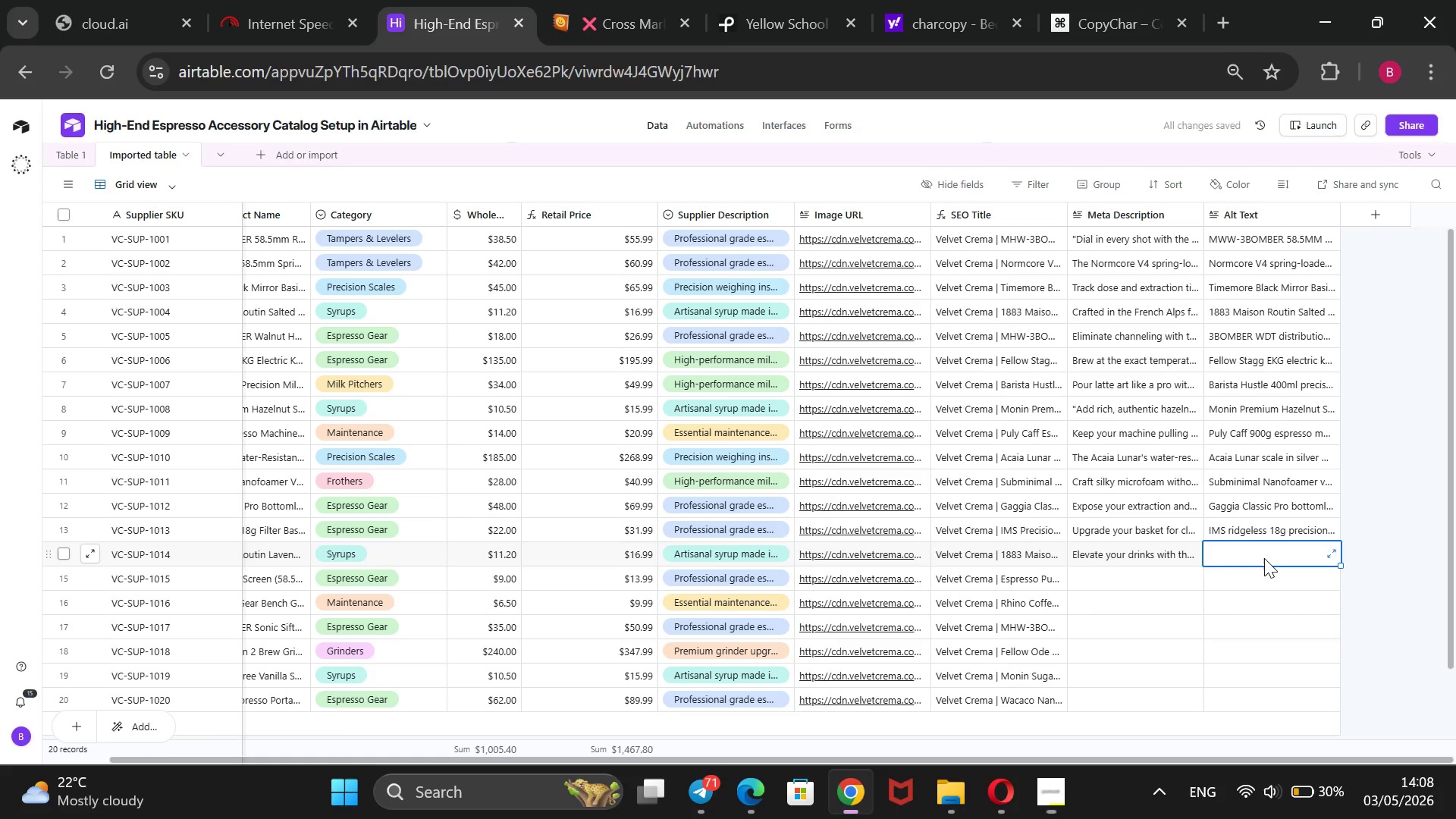 
wait(7.38)
 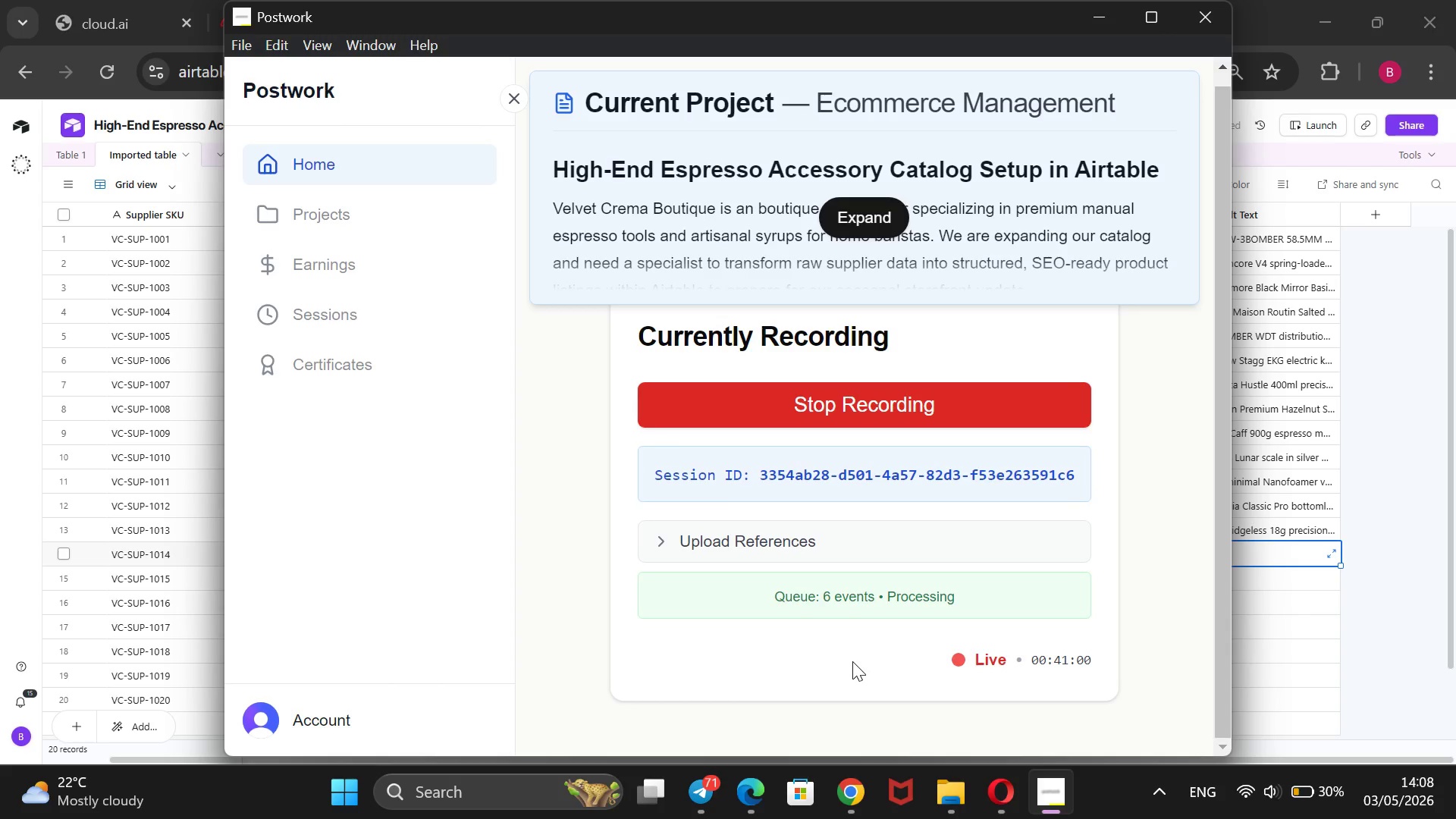 
type(1883 Maison Routin Lavender)
 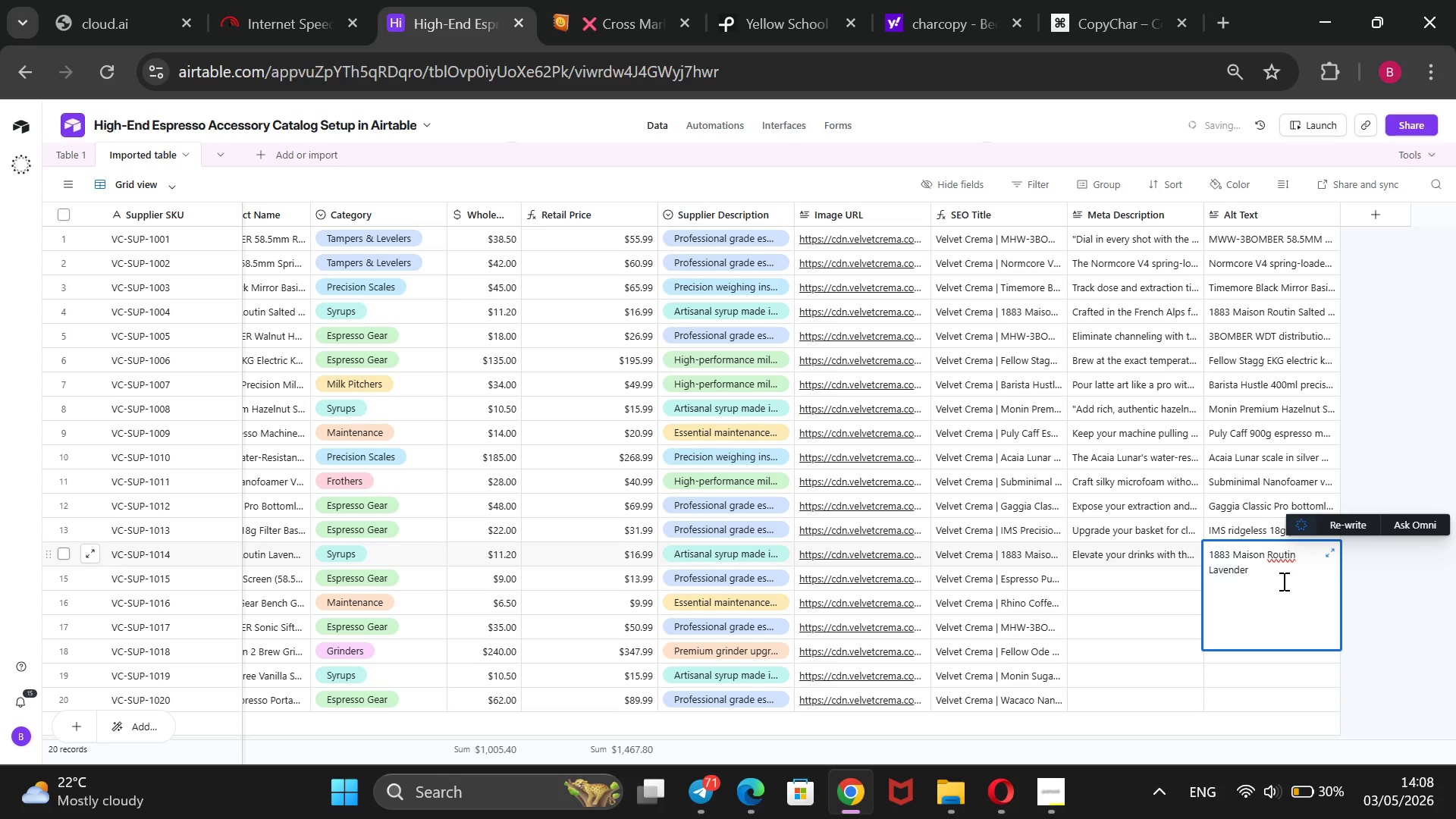 
type( Syrup 1L glas )
key(Backspace)
type(s bottle with purple floral label on a light marble surface)
 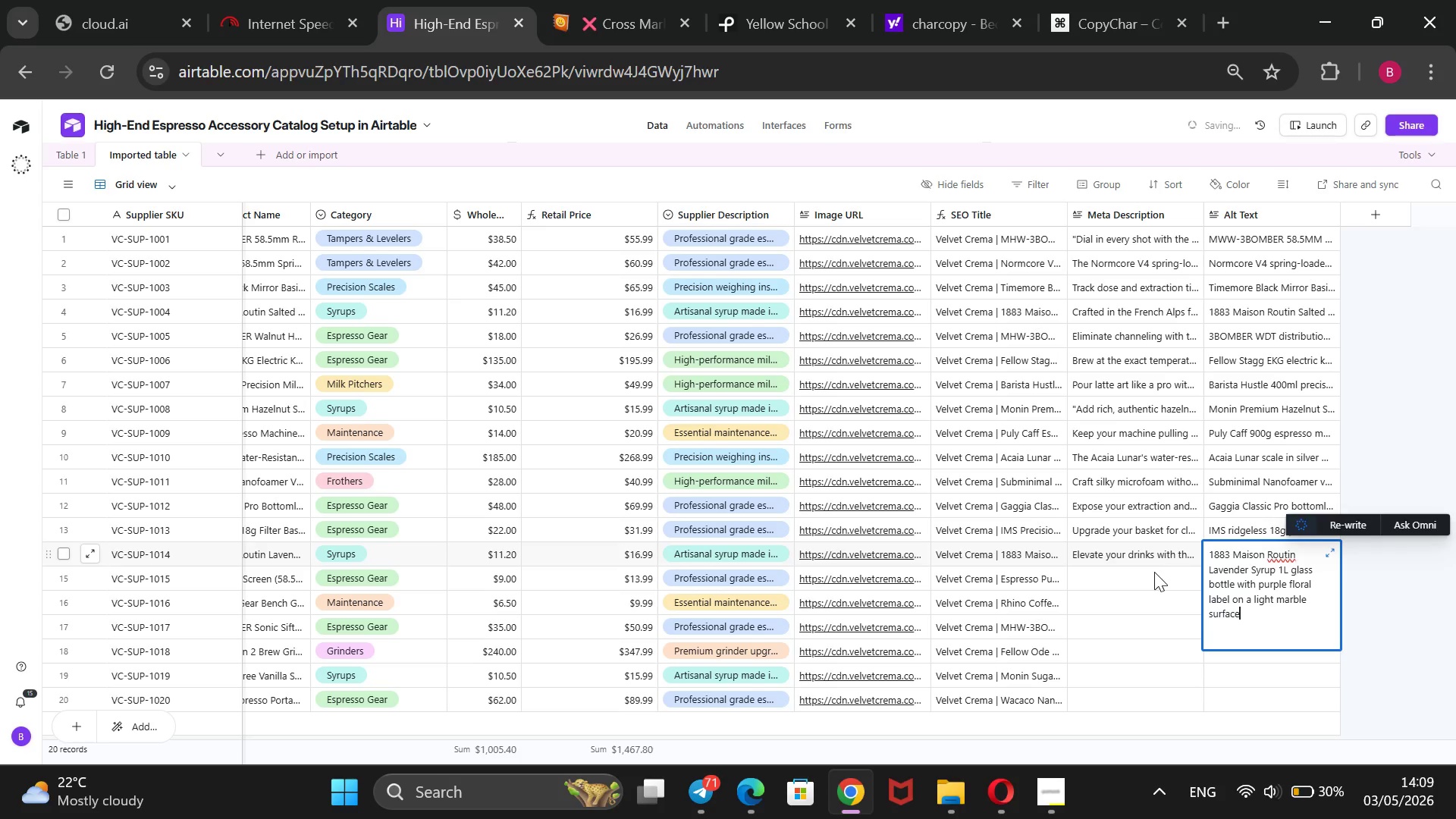 
left_click([1152, 573])
 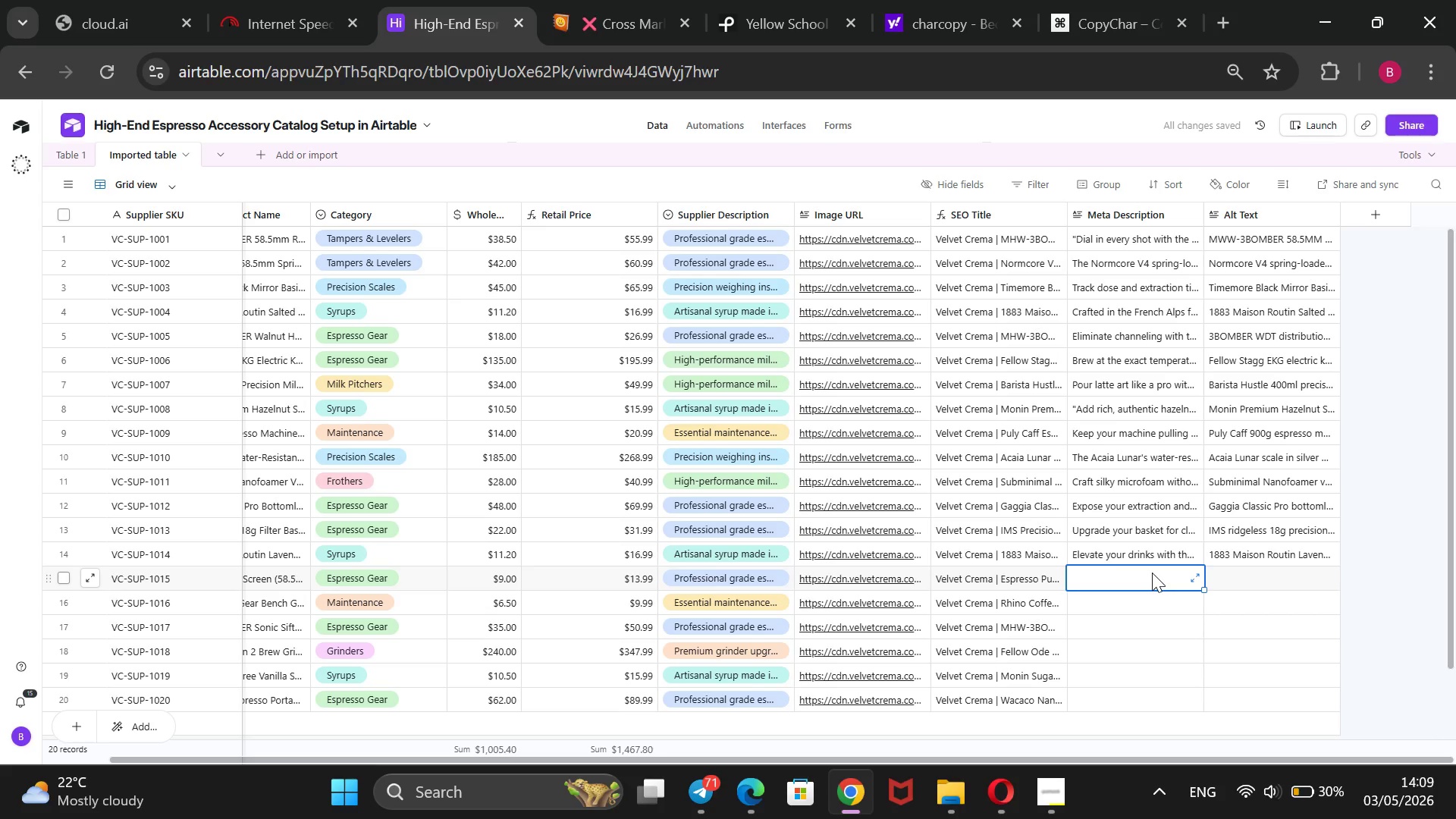 
wait(6.86)
 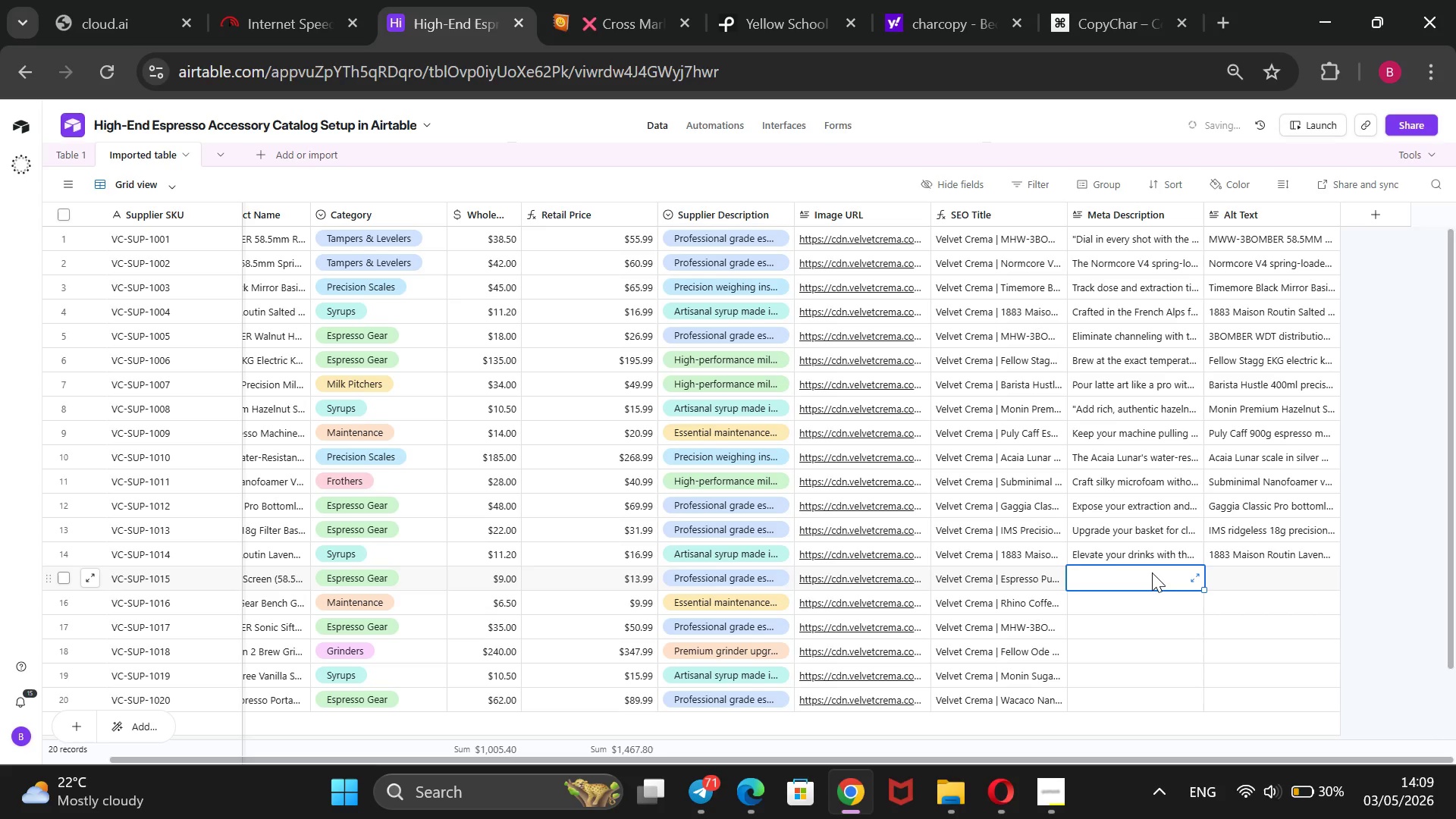 
type(Improve water dispersion across your puck with this 58.5mm screen. Reduces channeling and keeps your shower screen cleaner between espresso shots at home)
 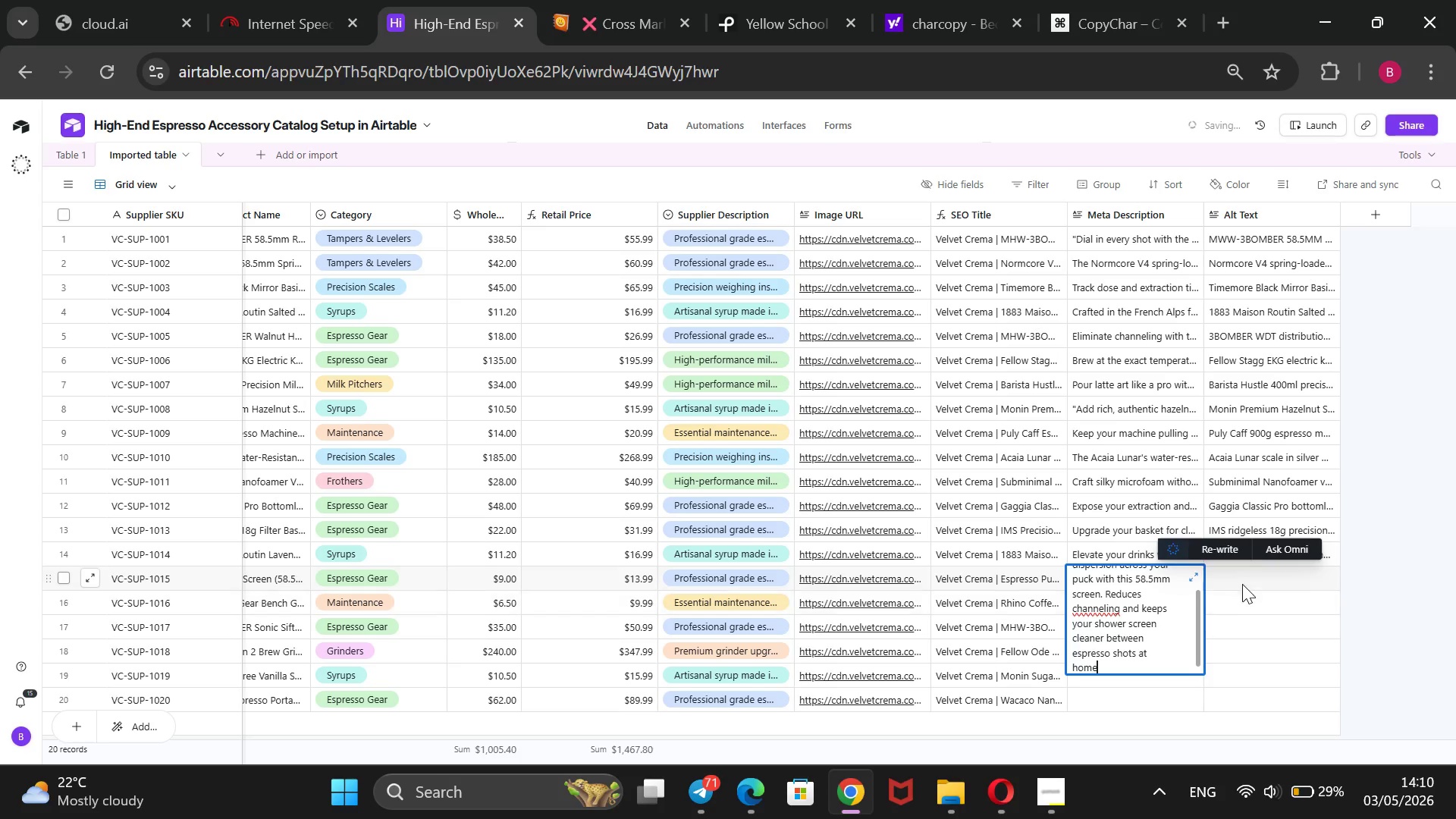 
left_click([1244, 577])
 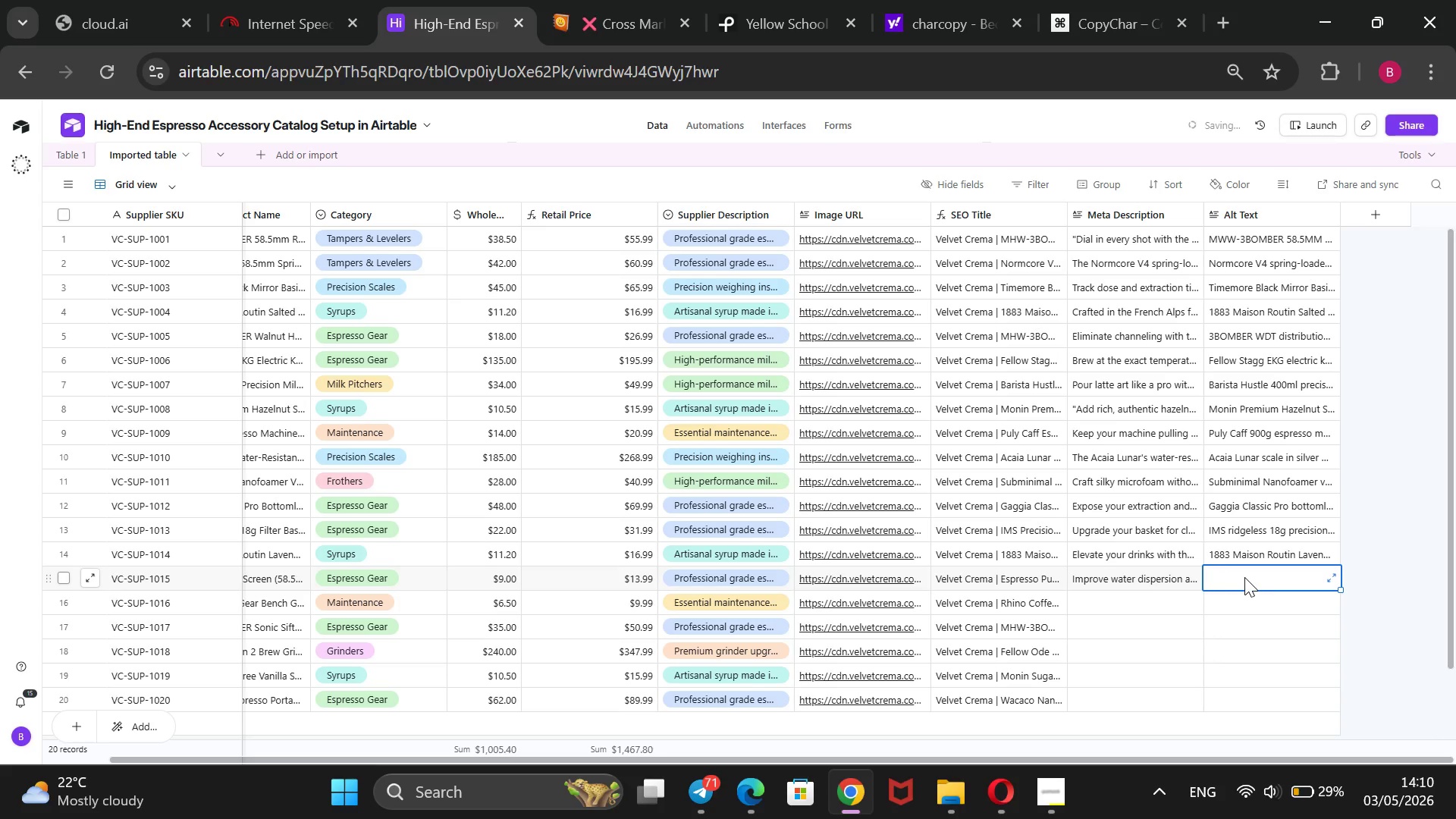 
type(58.5mm ex)
key(Backspace)
type(spresso pucj screen in fine stainless e)
key(Backspace)
type(mesh sitting ati)
key(Backspace)
type(op a tamped f)
key(Backspace)
type(cofee puck in a portafilter)
 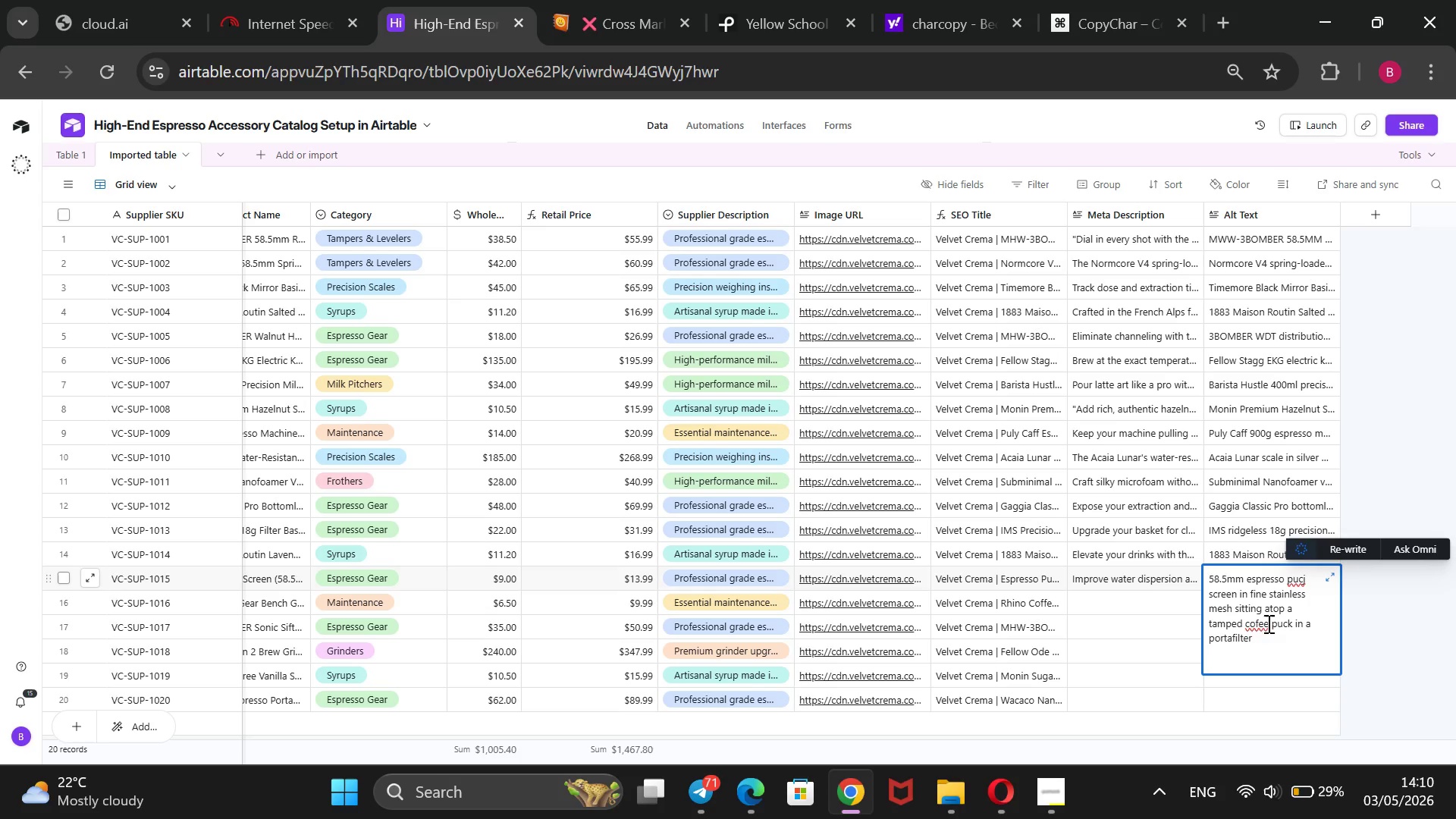 
left_click([1269, 626])
 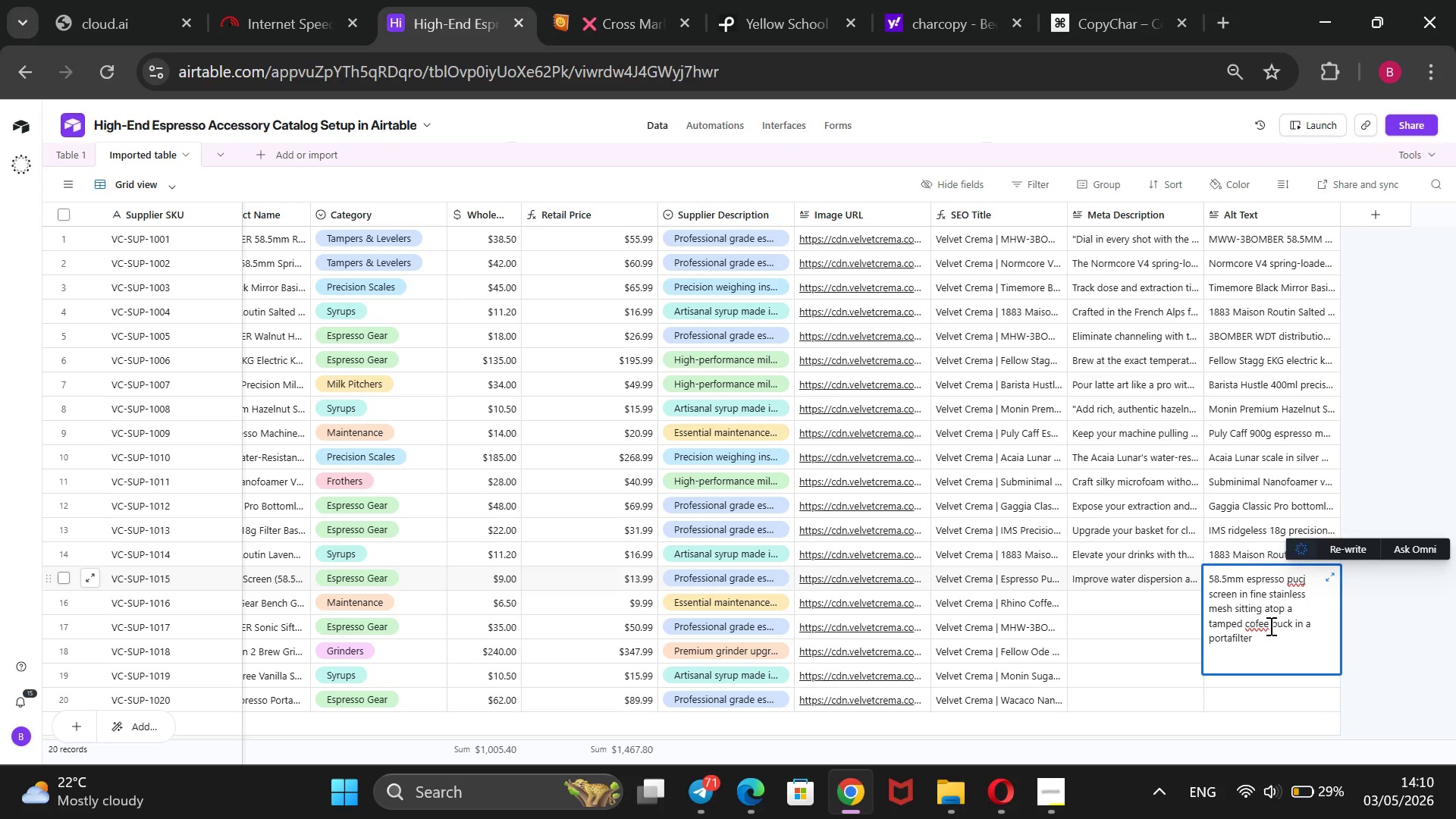 
key(ArrowLeft)
 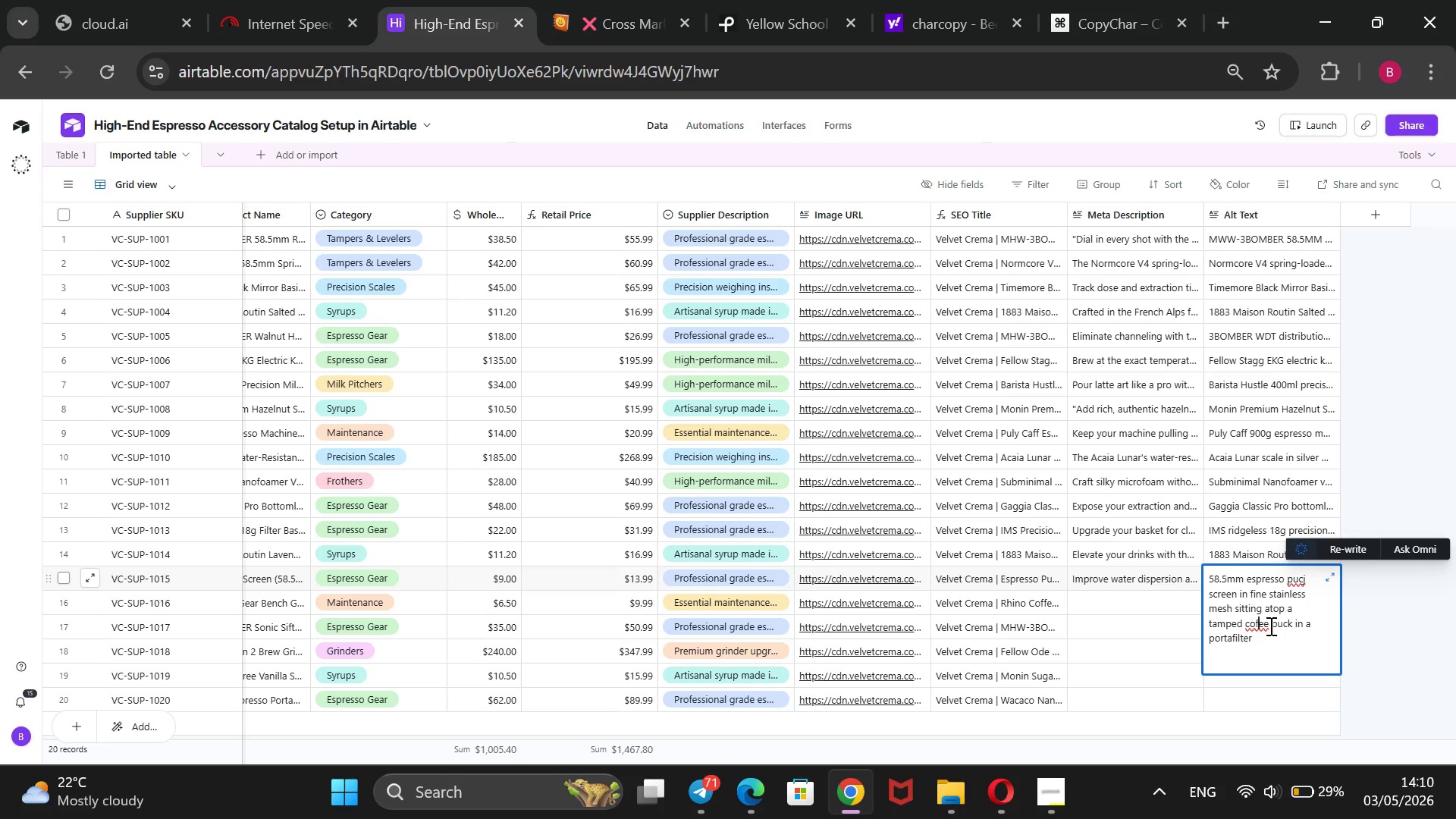 
key(ArrowLeft)
 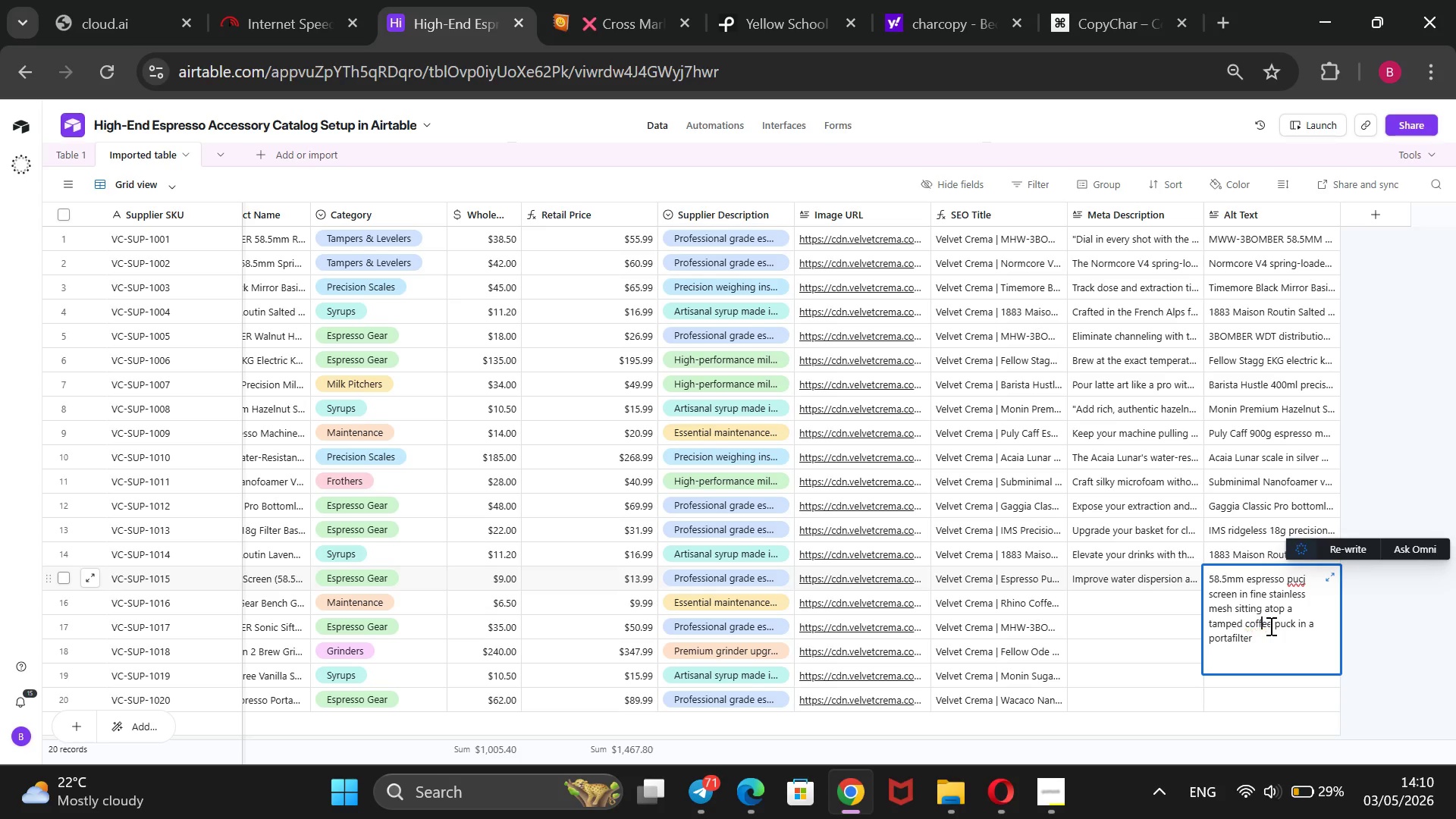 
key(F)
 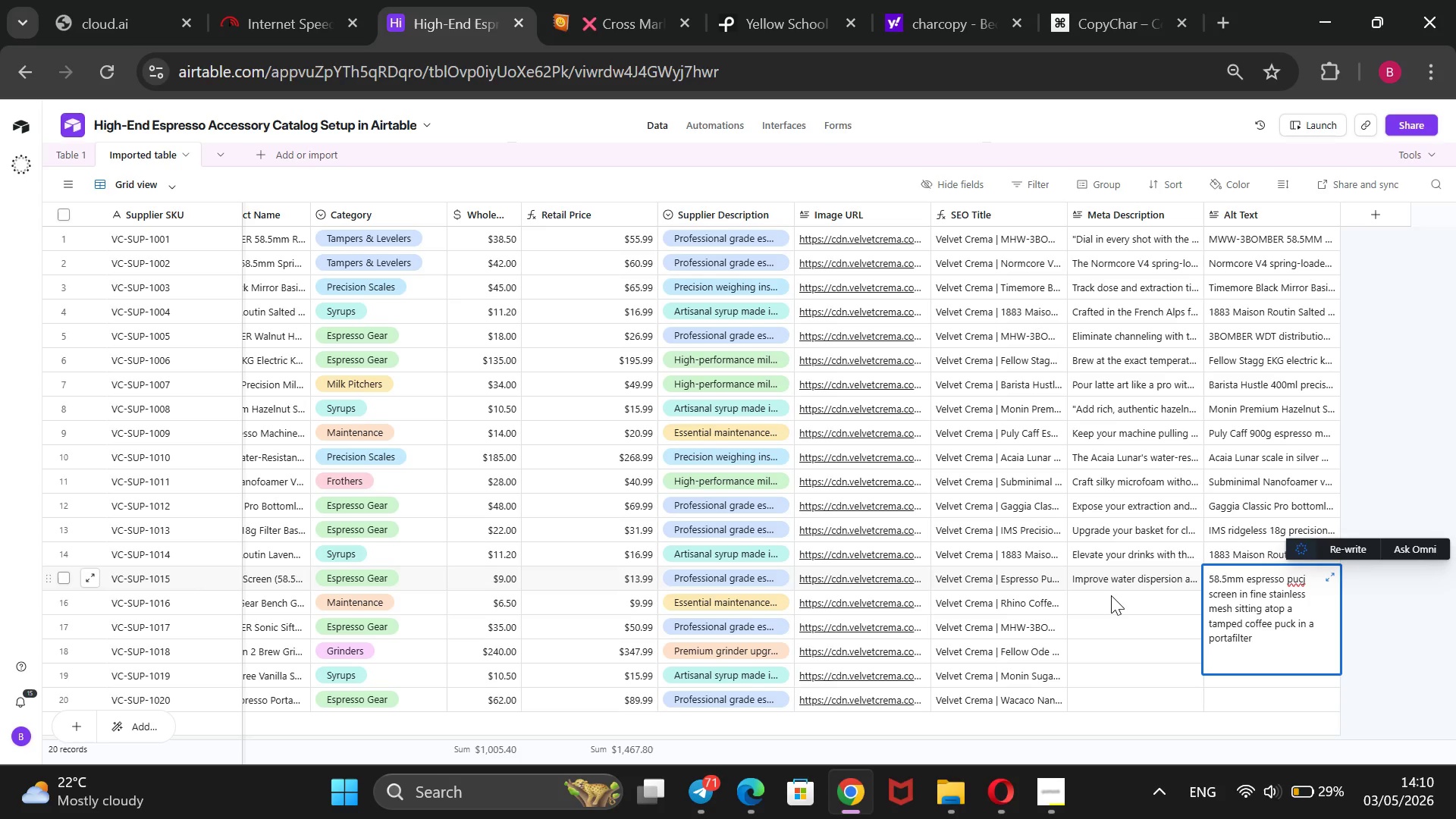 
left_click([1111, 601])
 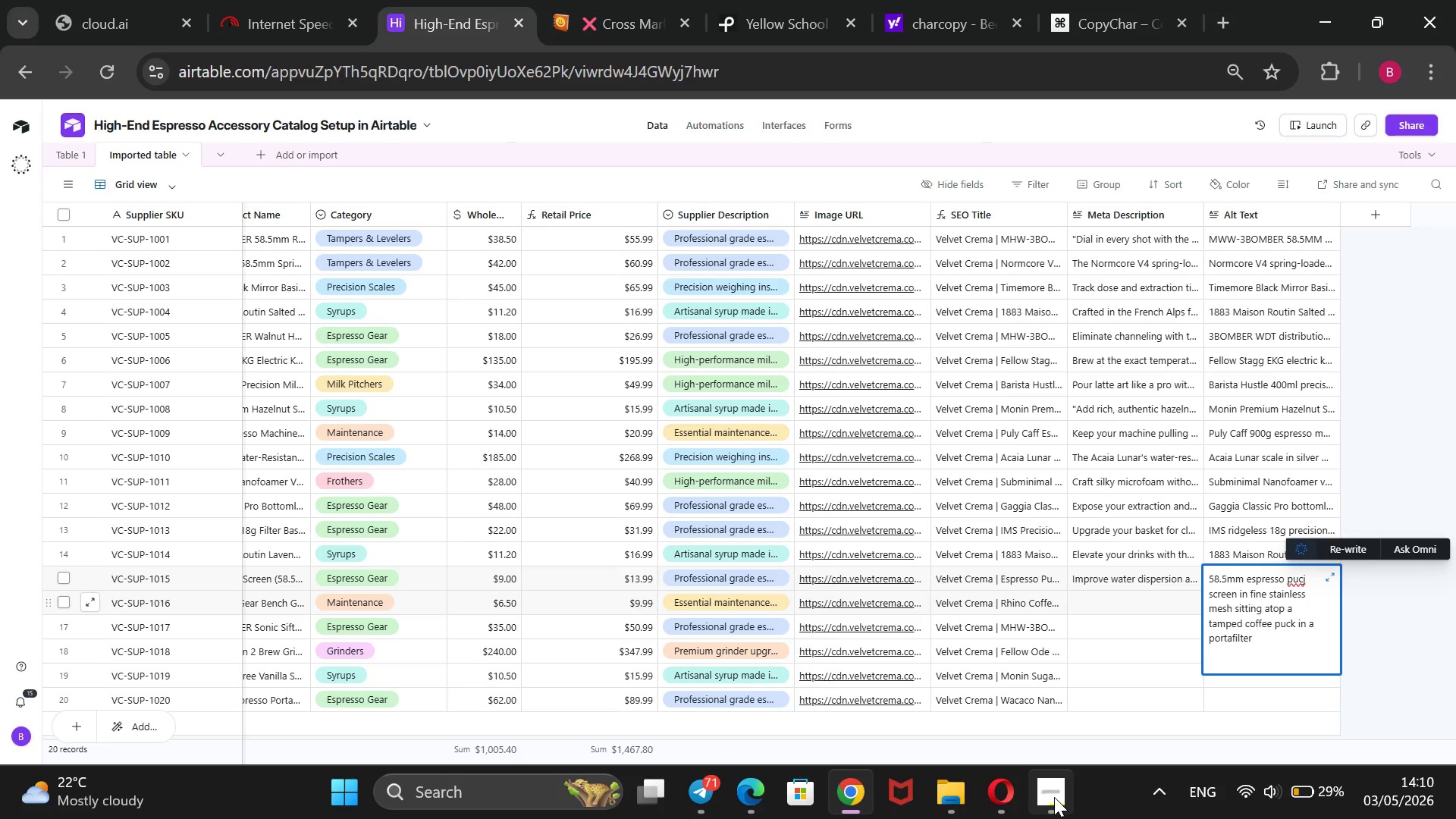 
left_click([1054, 797])
 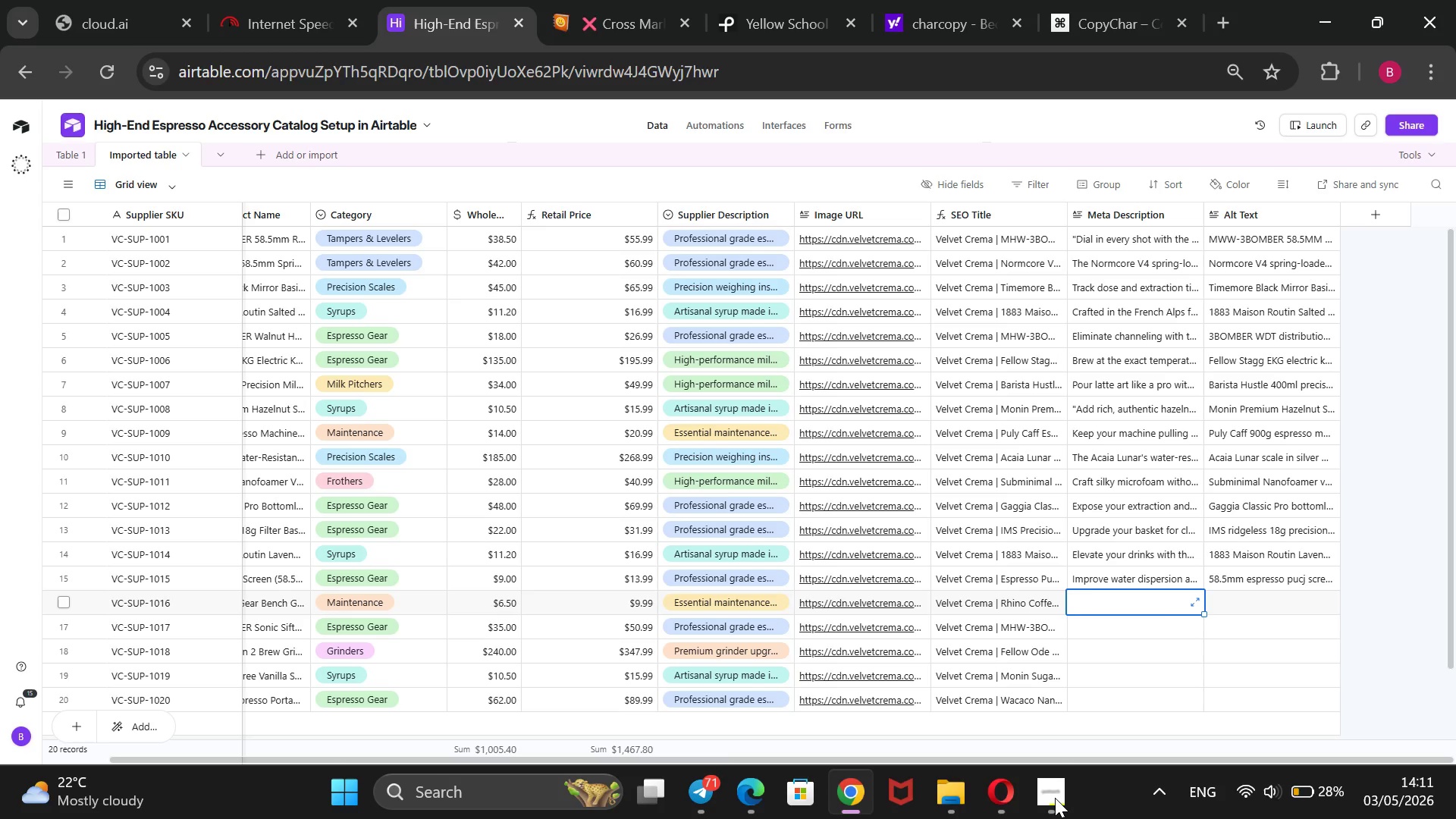 
wait(39.23)
 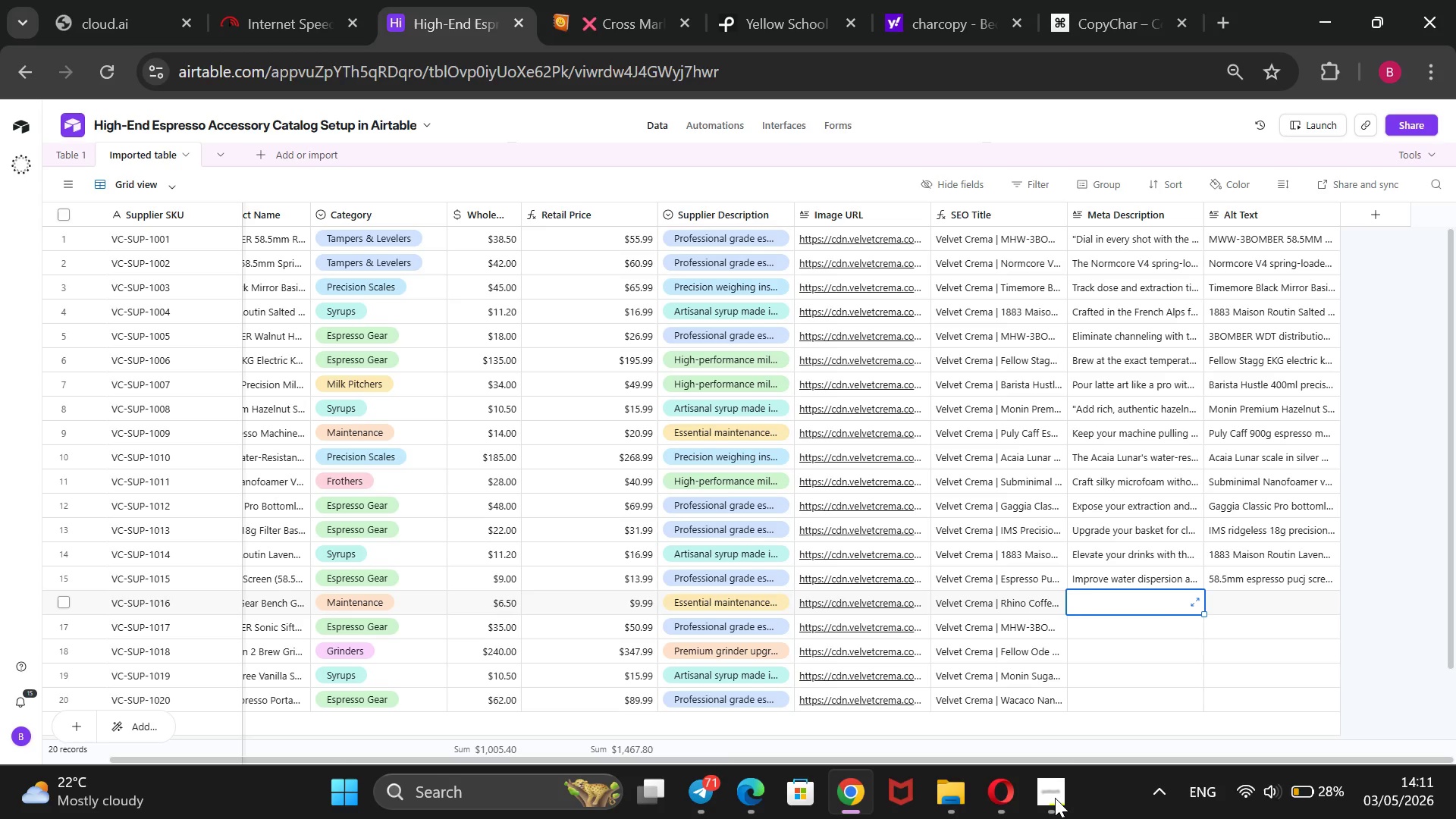 
left_click([1055, 798])